 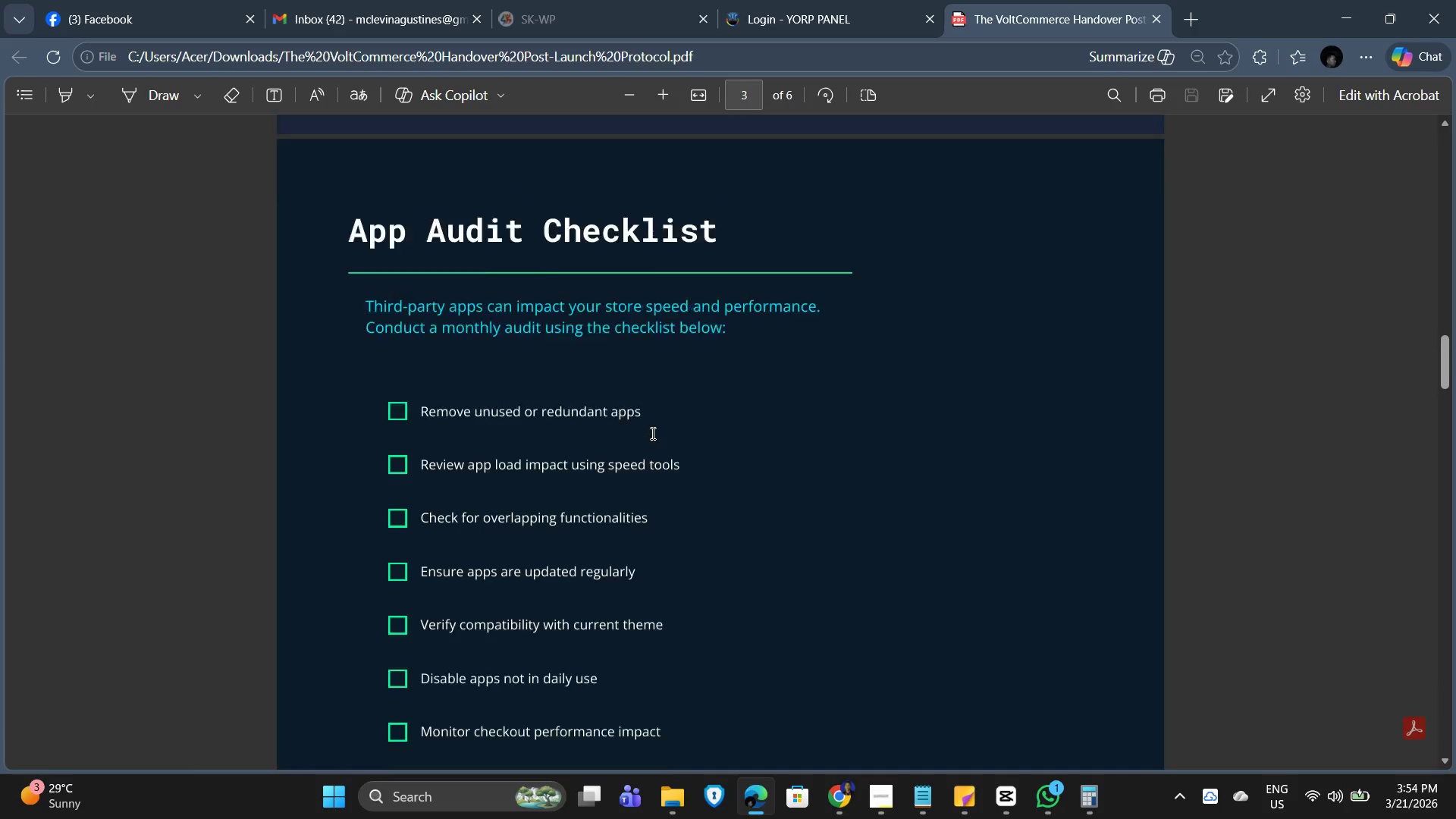 
hold_key(key=ControlLeft, duration=0.31)
 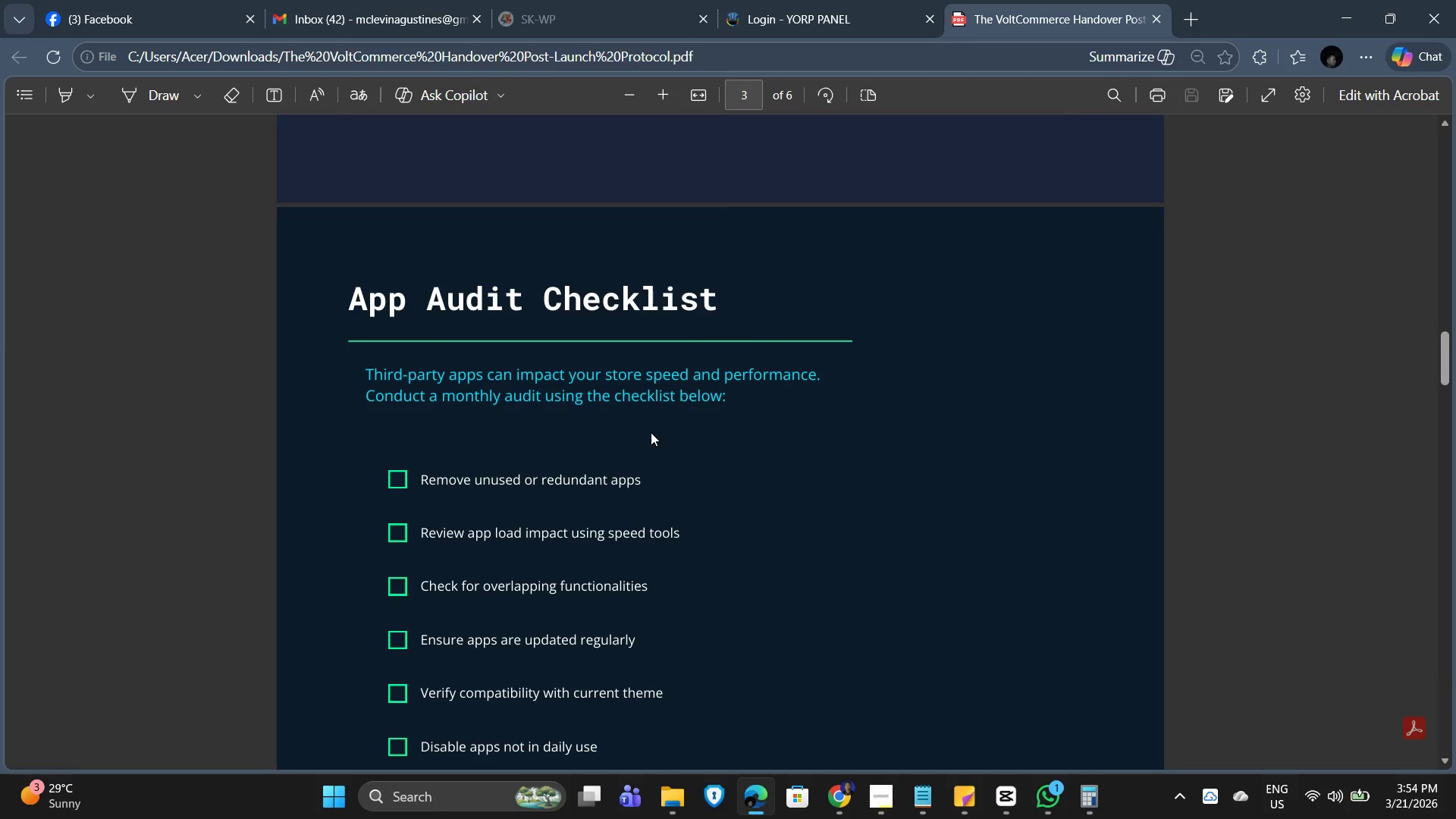 
scroll: coordinate [651, 433], scroll_direction: none, amount: 0.0
 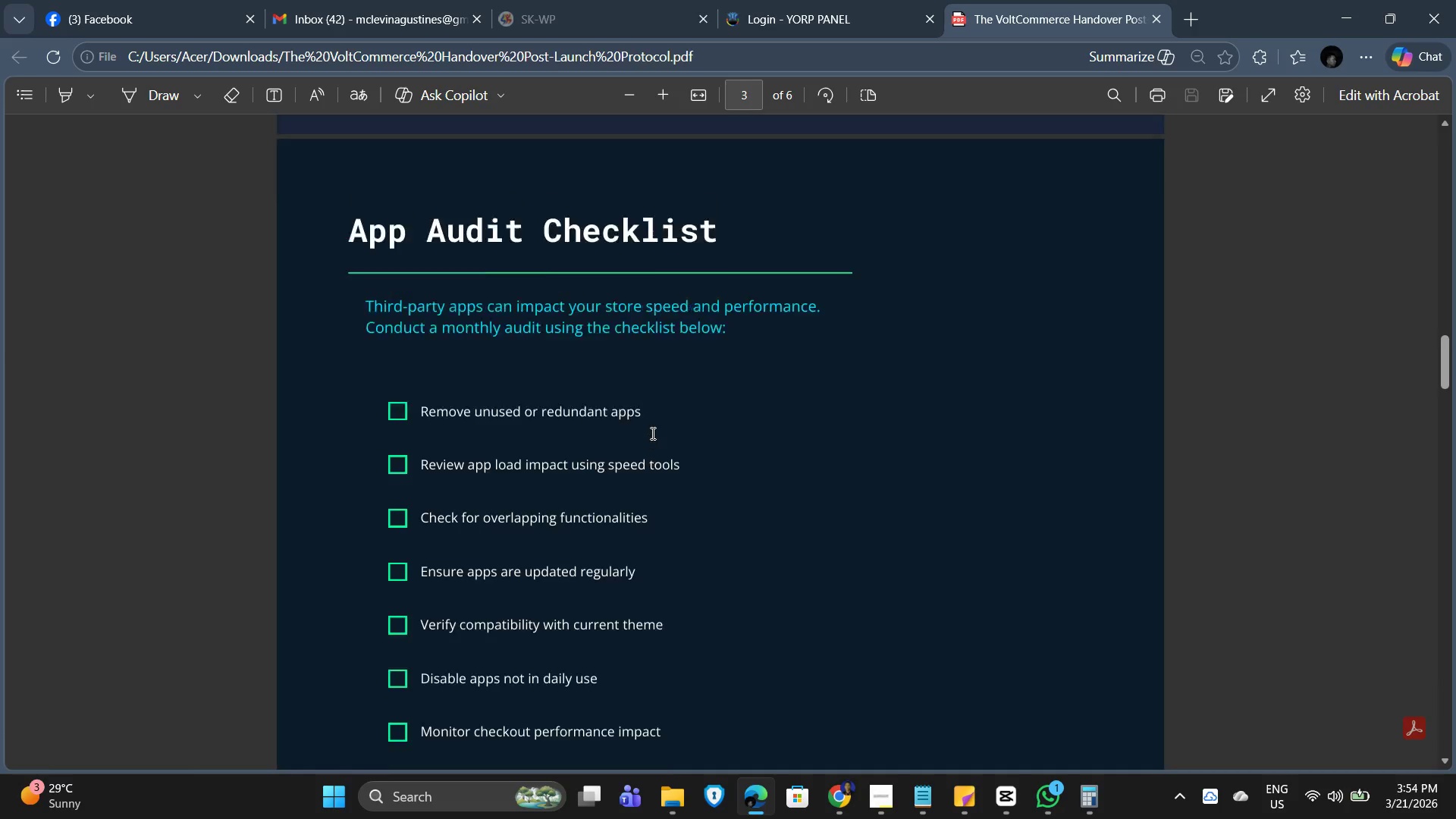 
scroll: coordinate [561, 378], scroll_direction: down, amount: 13.0
 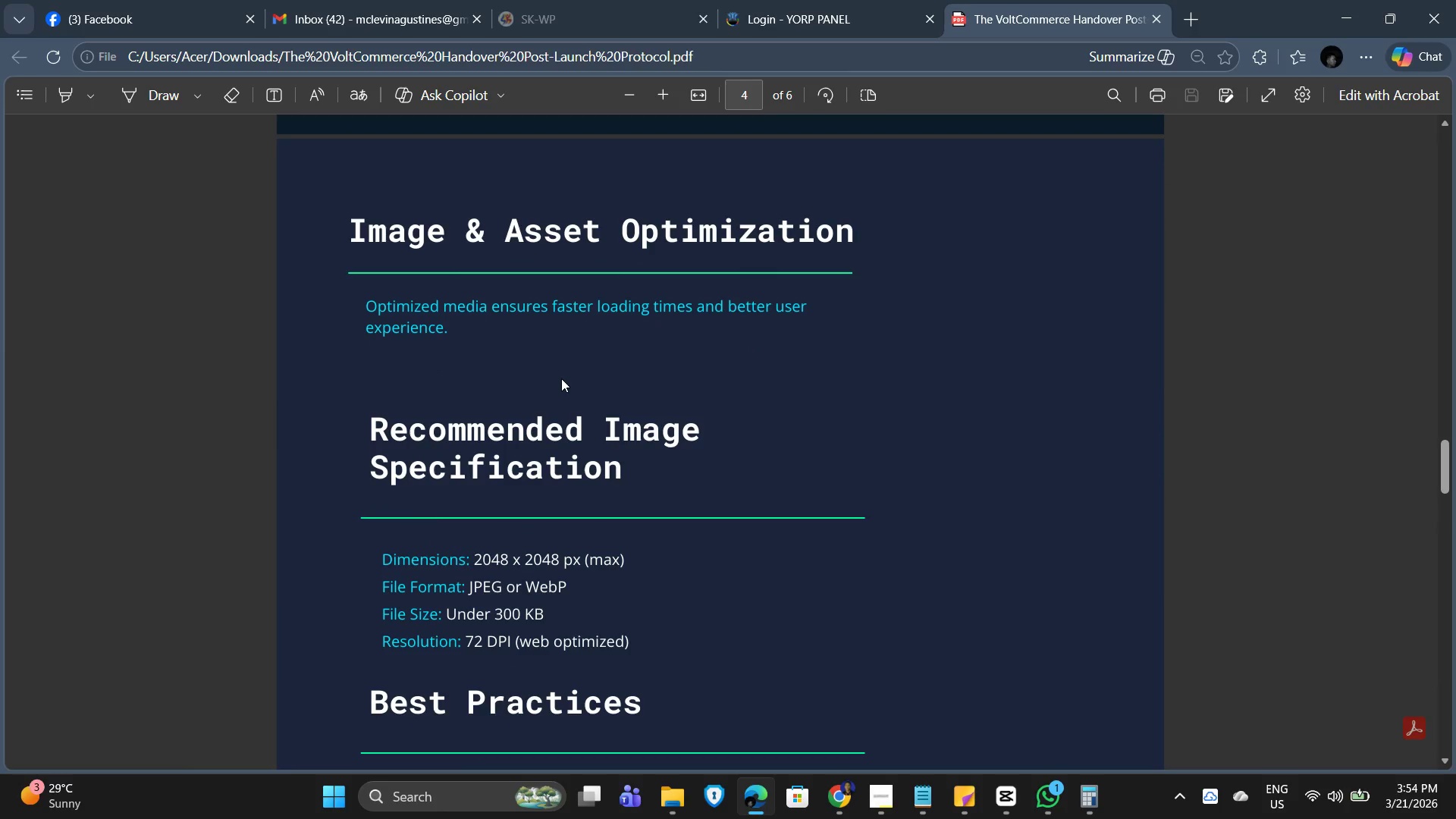 
hold_key(key=ControlLeft, duration=0.58)
scroll: coordinate [561, 378], scroll_direction: down, amount: 1.0
 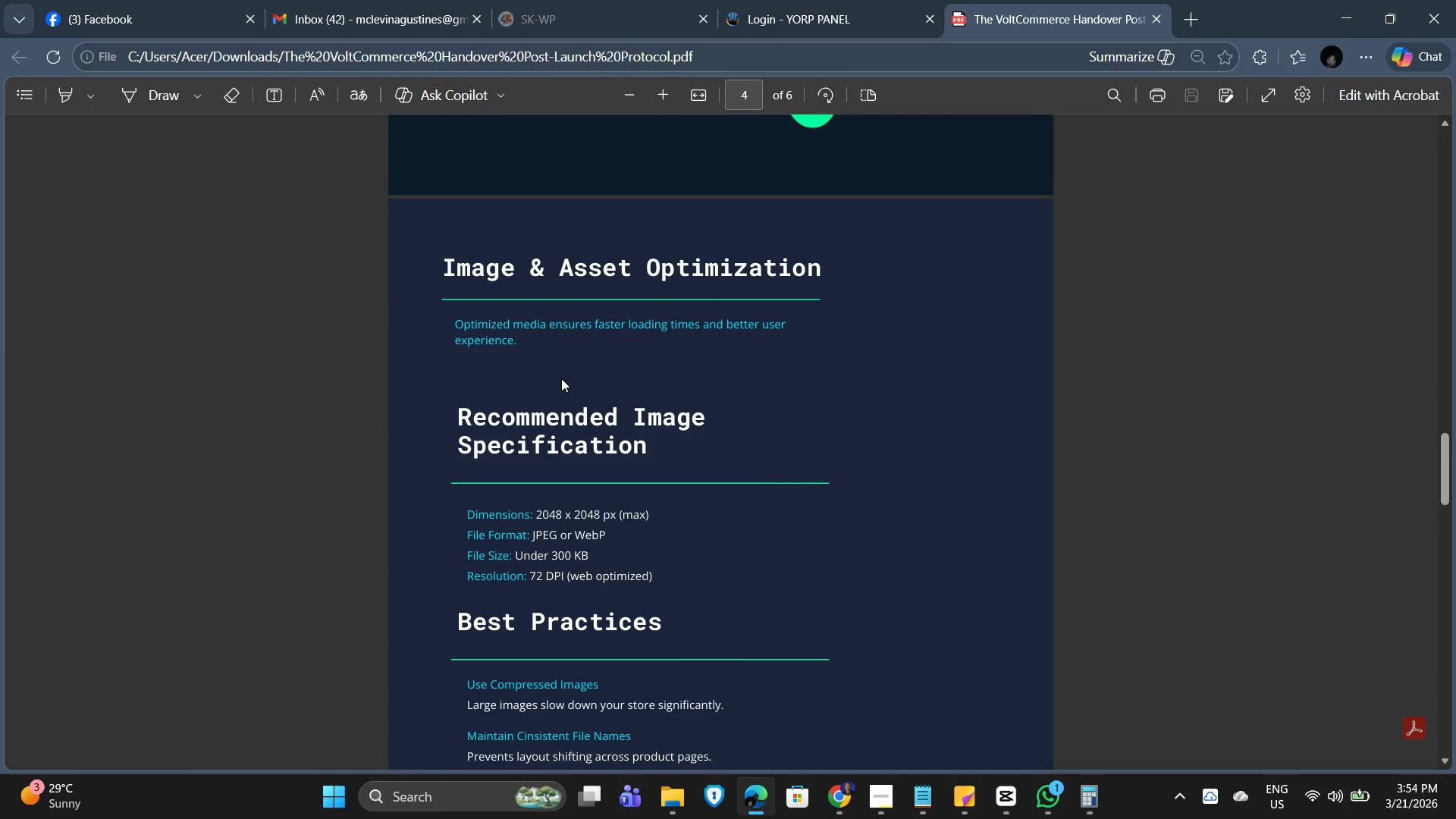 
hold_key(key=ControlLeft, duration=0.45)
scroll: coordinate [561, 378], scroll_direction: up, amount: 2.0
 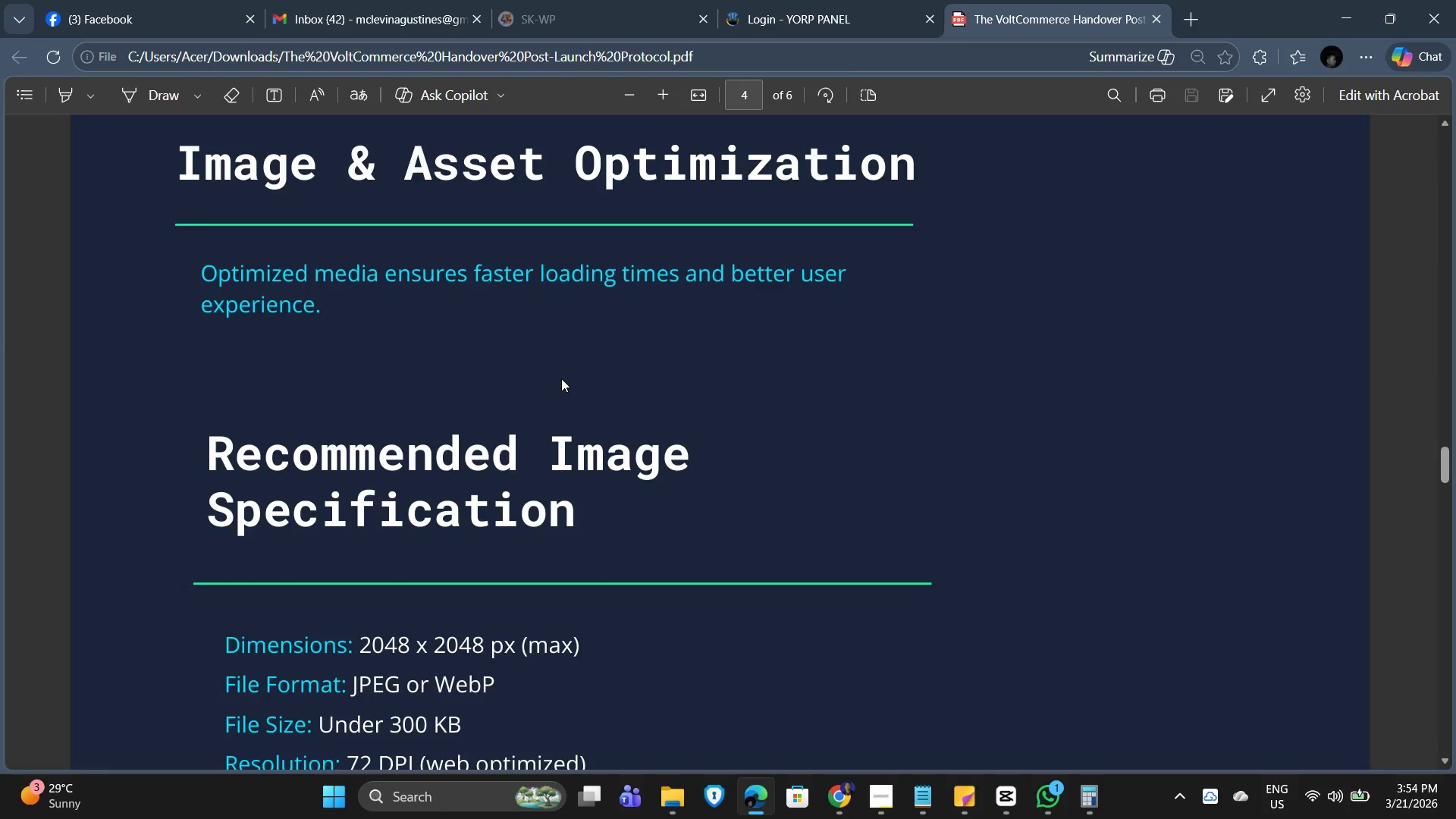 
scroll: coordinate [572, 340], scroll_direction: down, amount: 14.0
 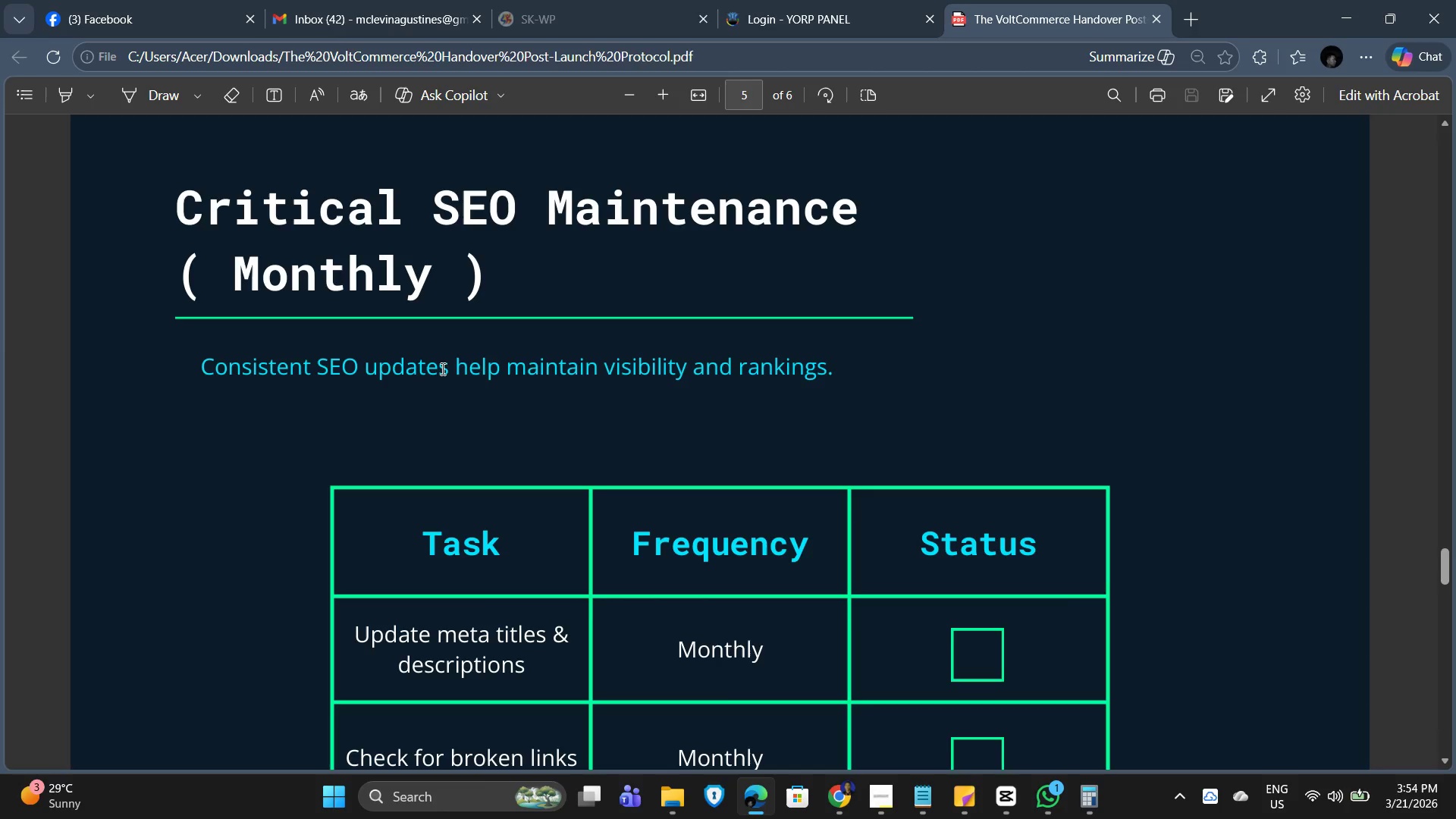 
scroll: coordinate [440, 459], scroll_direction: down, amount: 14.0
 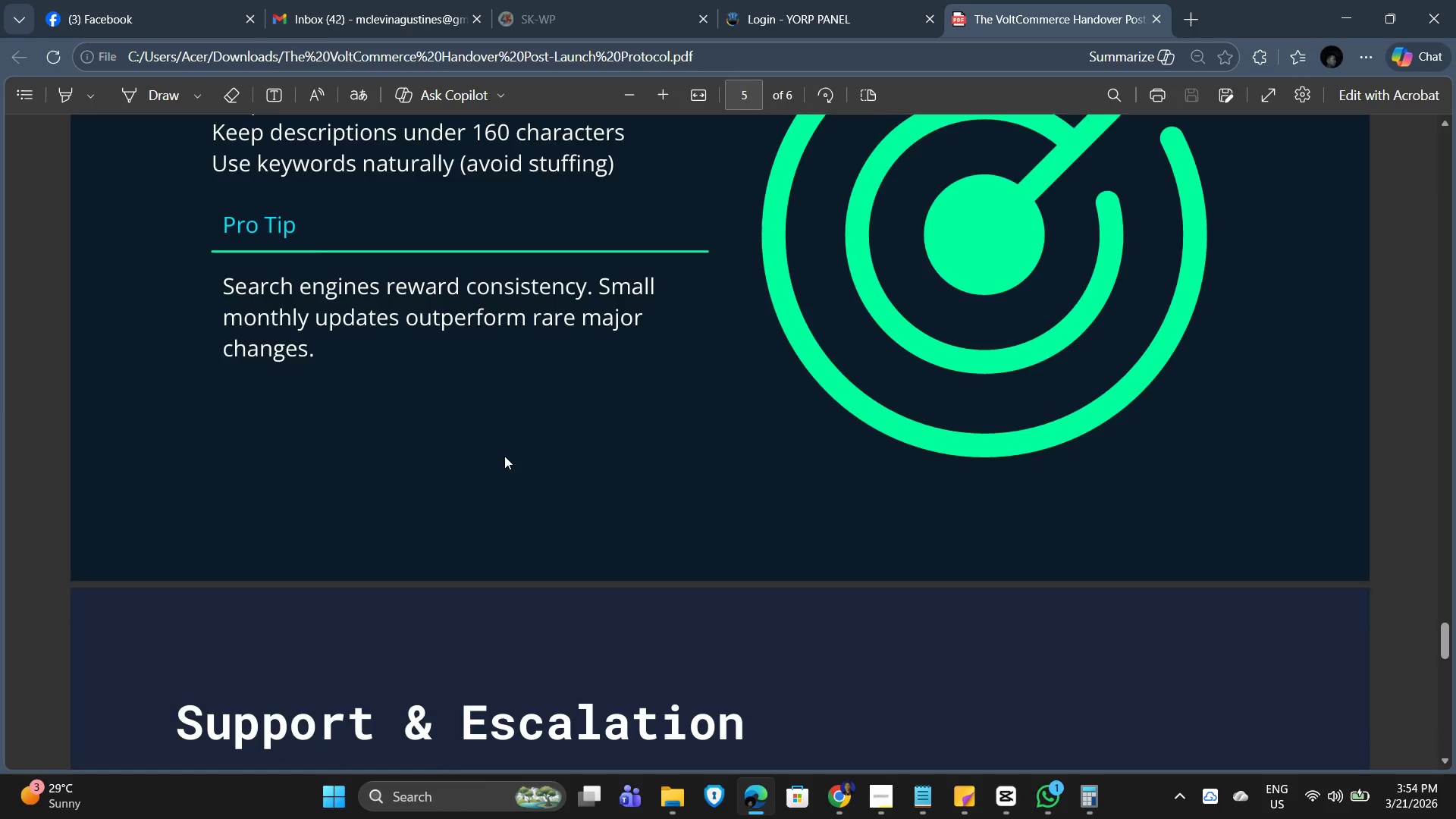 
scroll: coordinate [318, 460], scroll_direction: down, amount: 12.0
 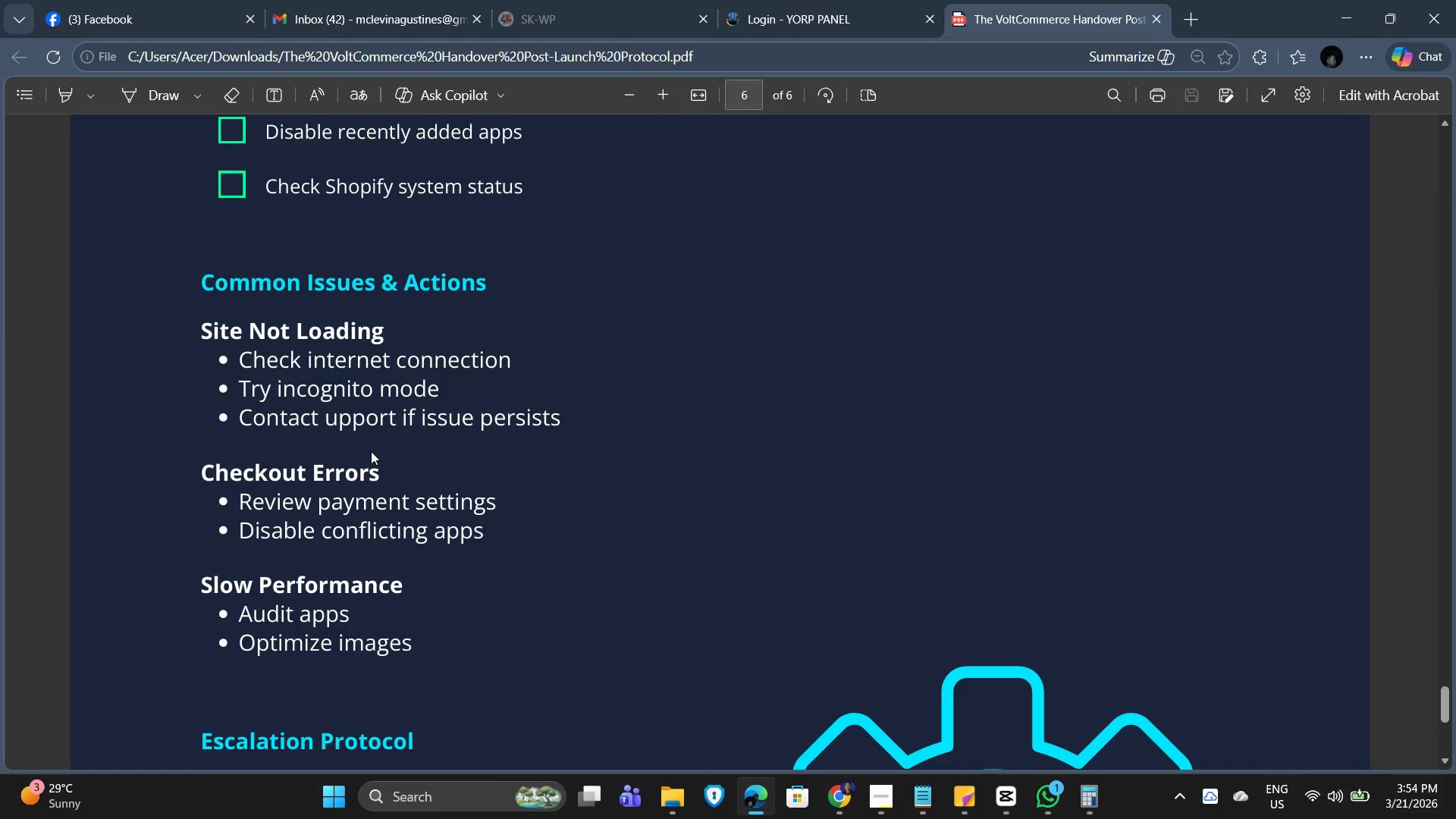 
key(Escape)
 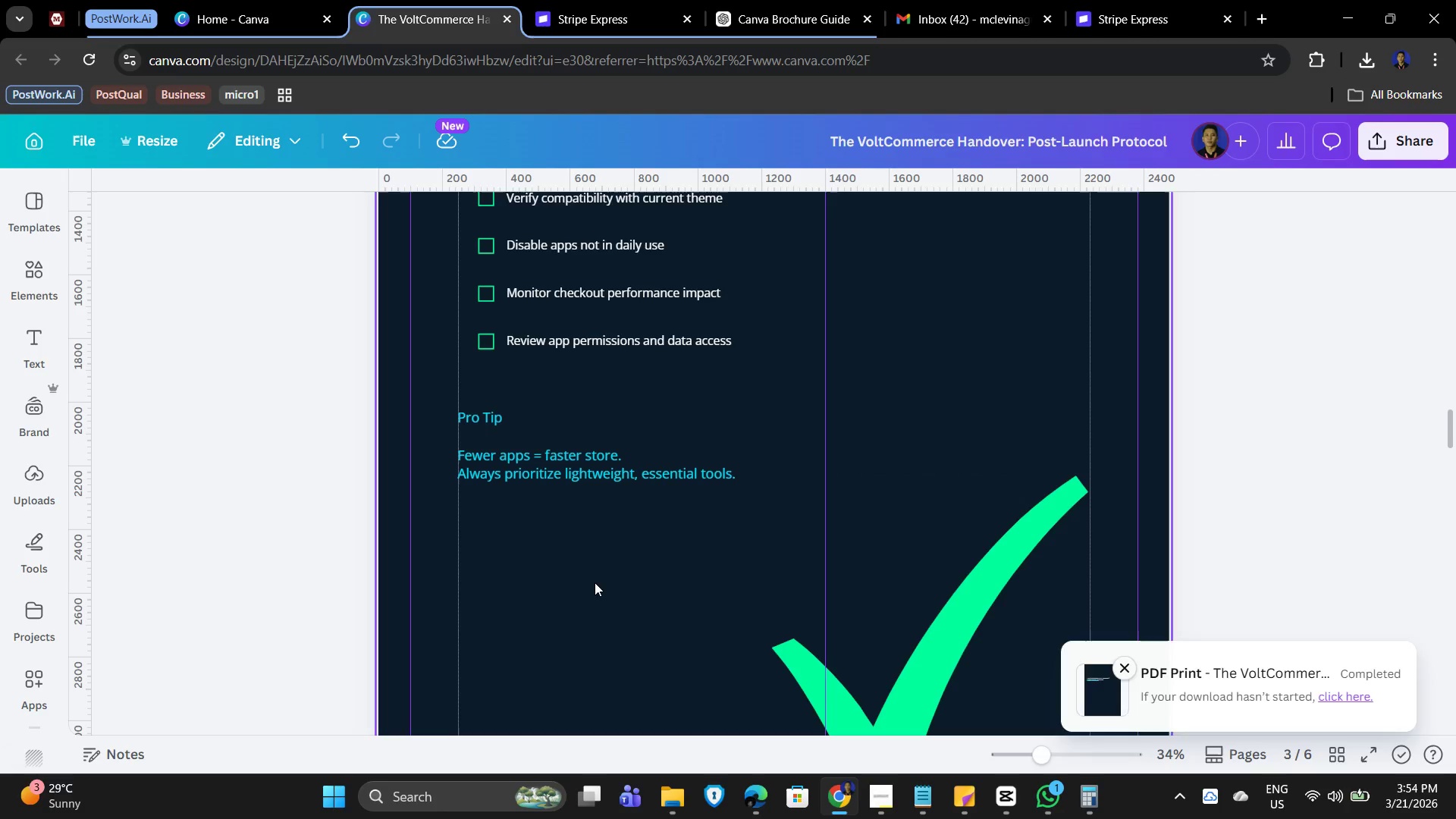 
scroll: coordinate [387, 453], scroll_direction: down, amount: 6.0
 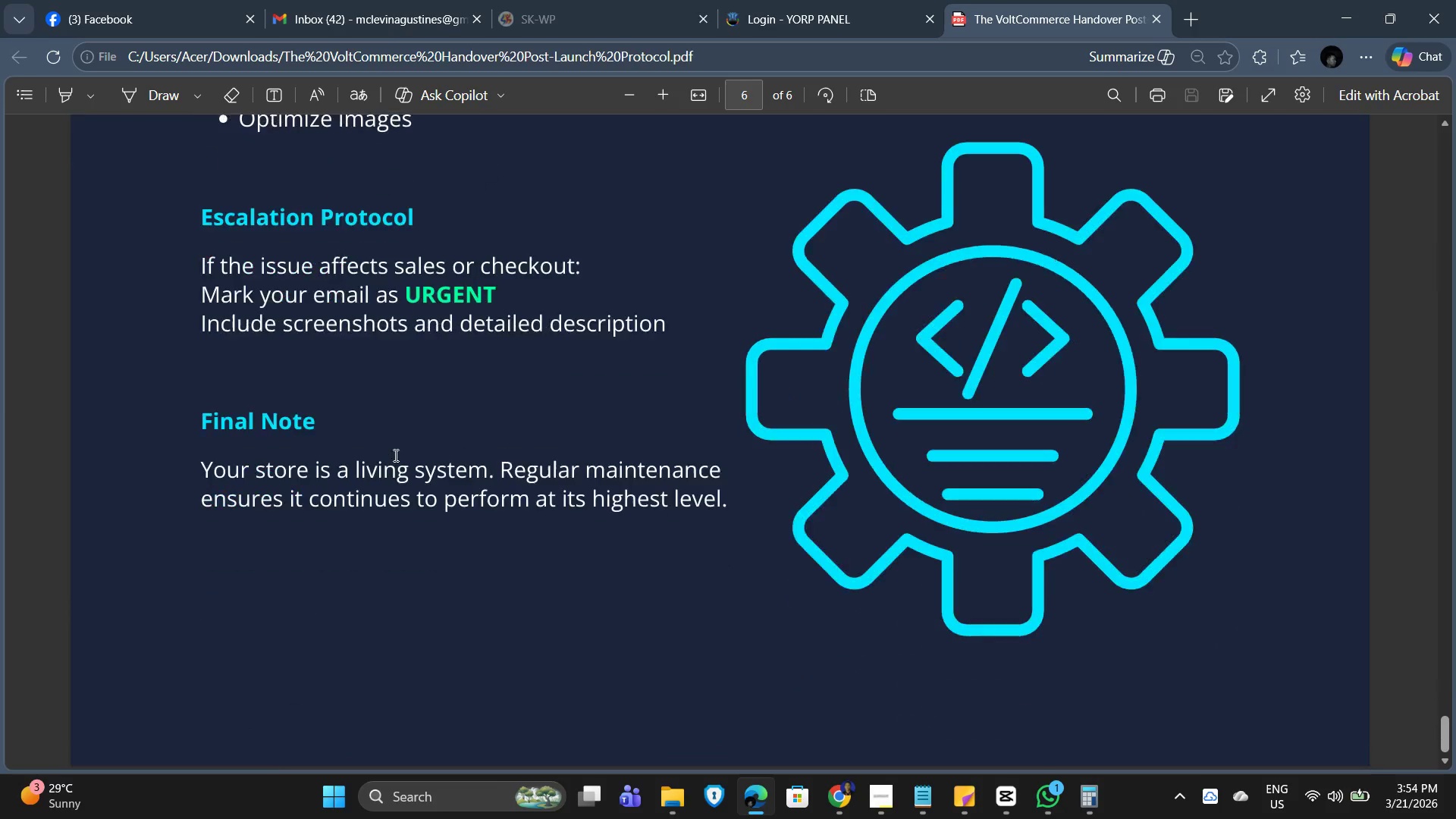 
double_click([517, 415])
 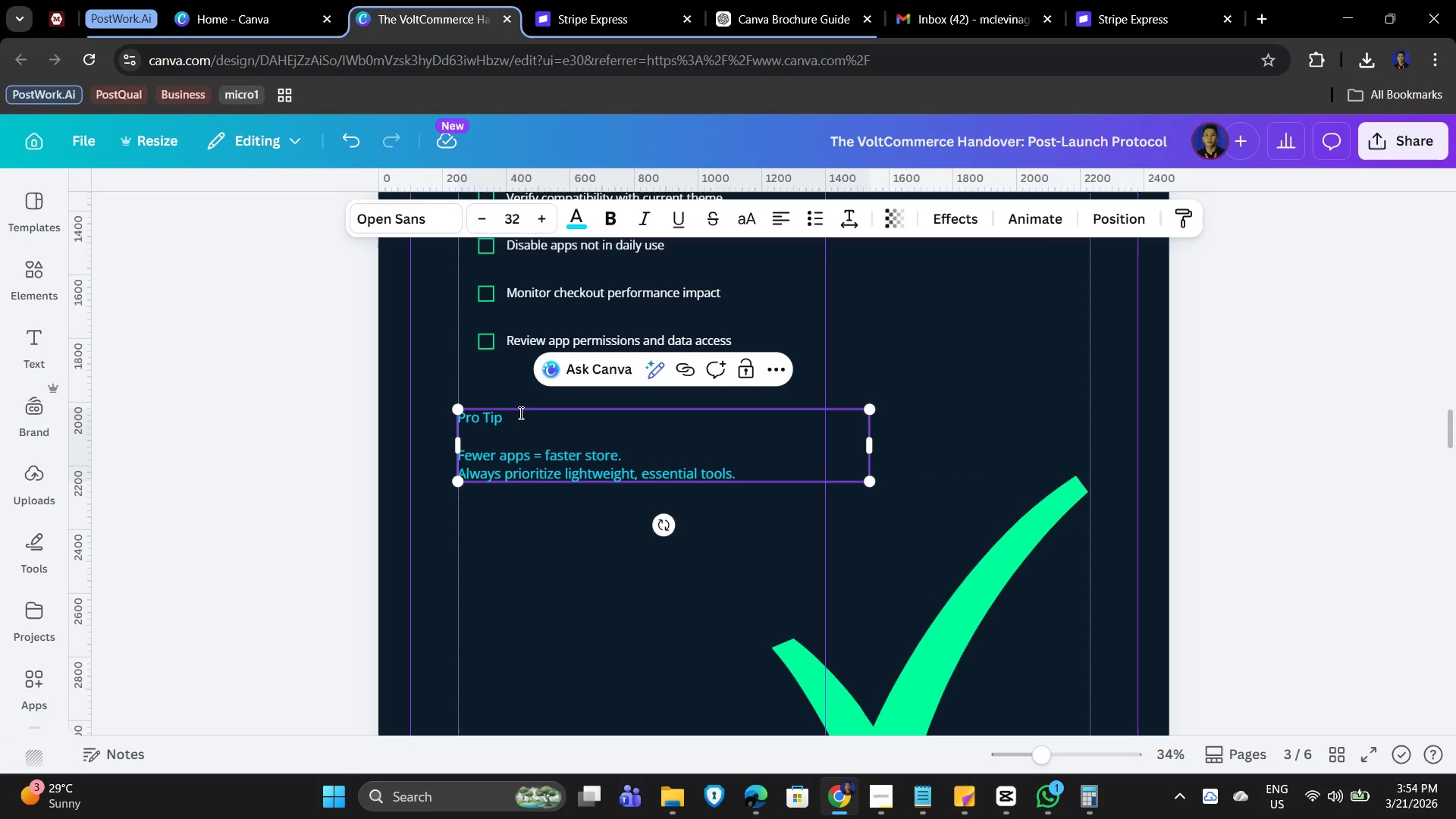 
left_click_drag(start_coordinate=[517, 413], to_coordinate=[460, 412])
 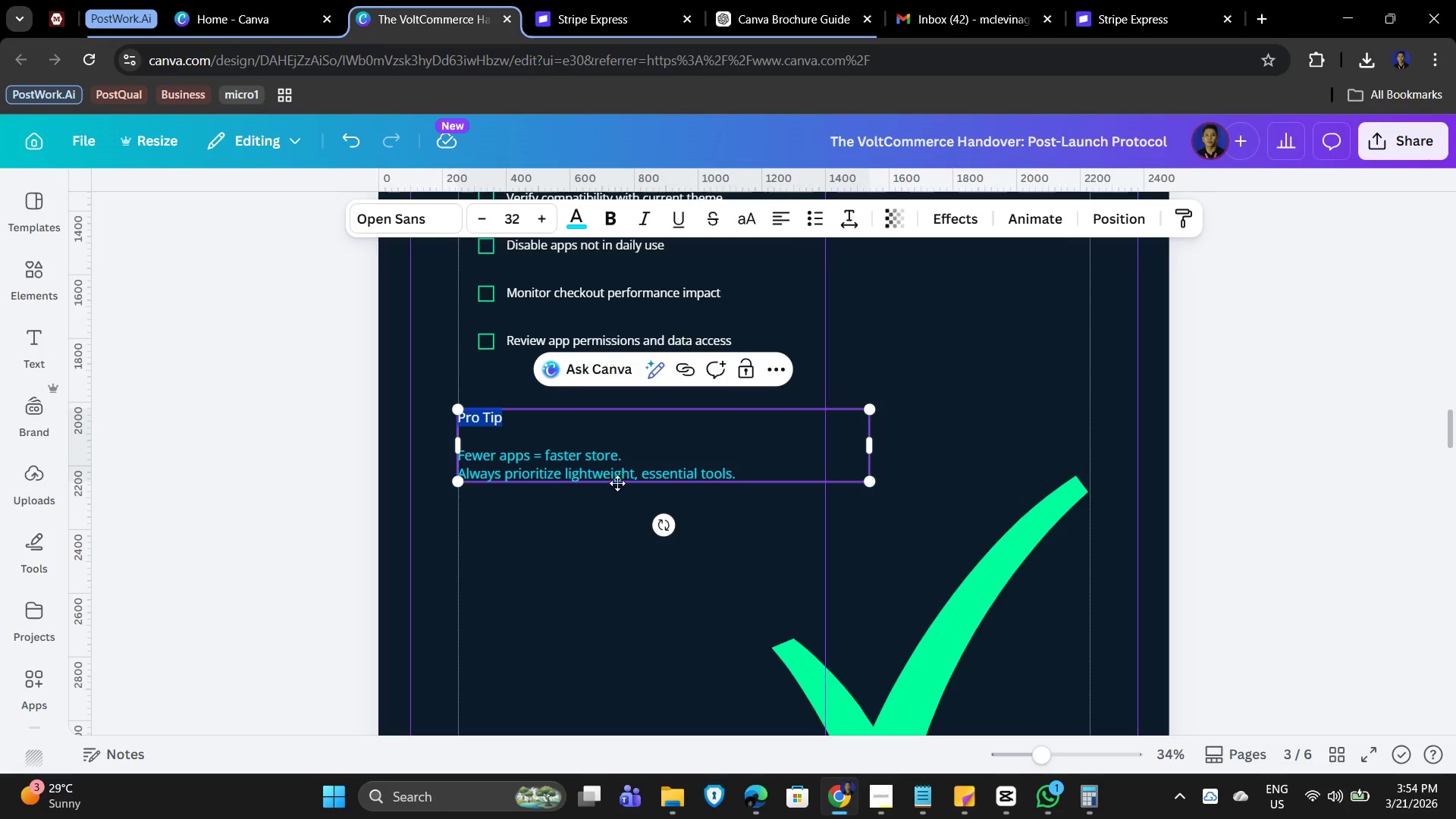 
key(Control+B)
 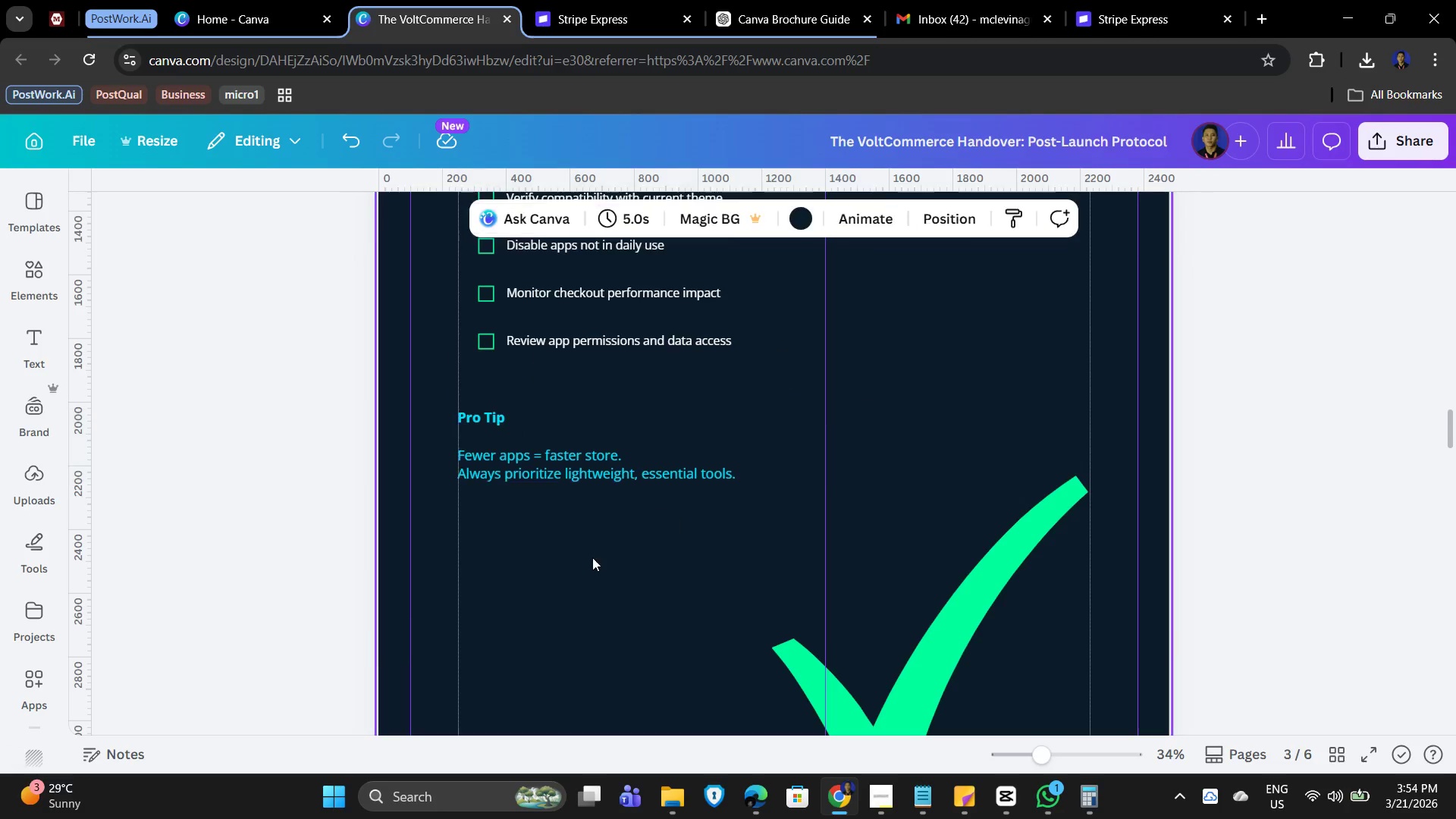 
scroll: coordinate [597, 556], scroll_direction: up, amount: 5.0
 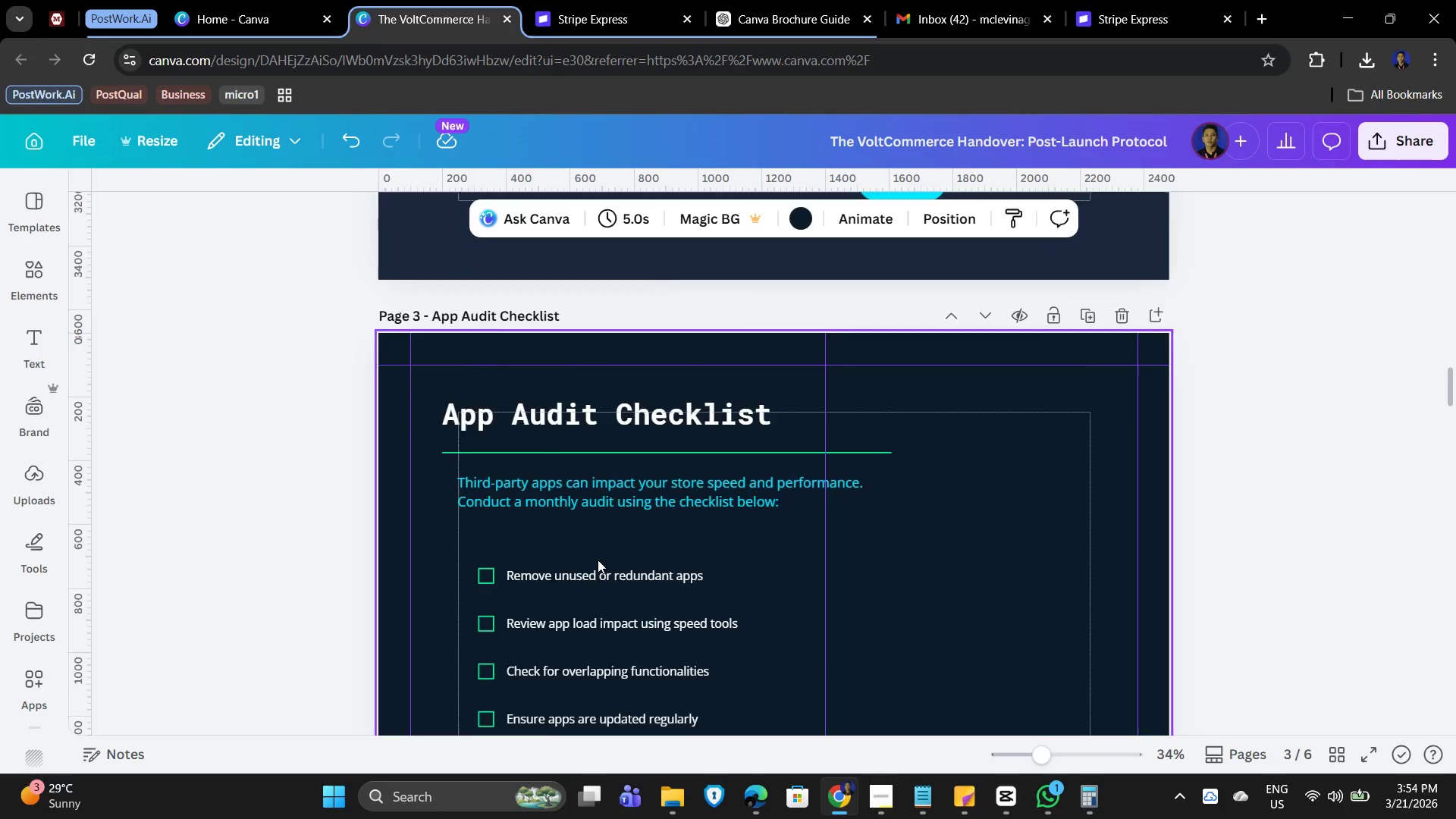 
scroll: coordinate [609, 548], scroll_direction: down, amount: 30.0
 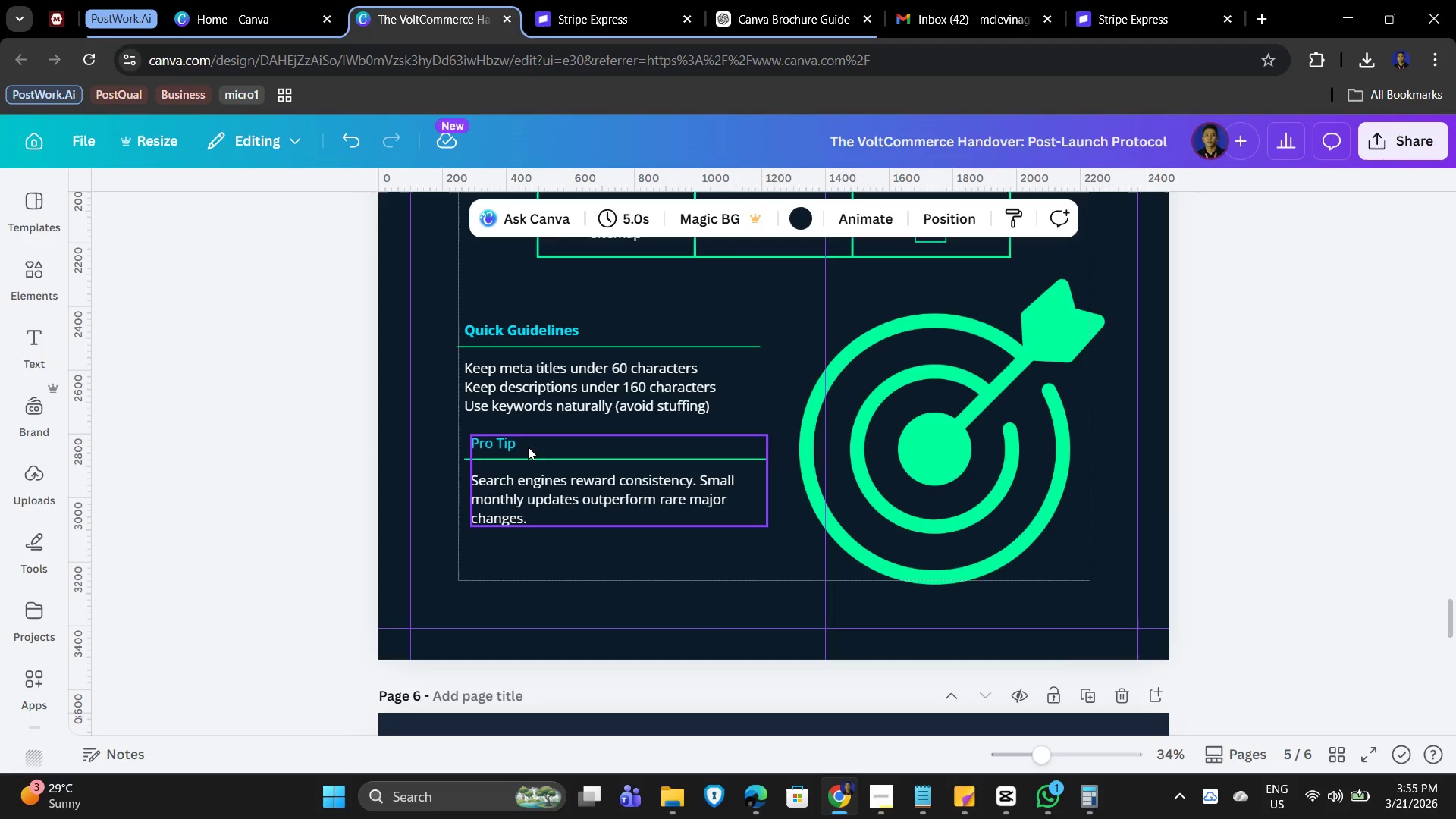 
left_click([526, 432])
 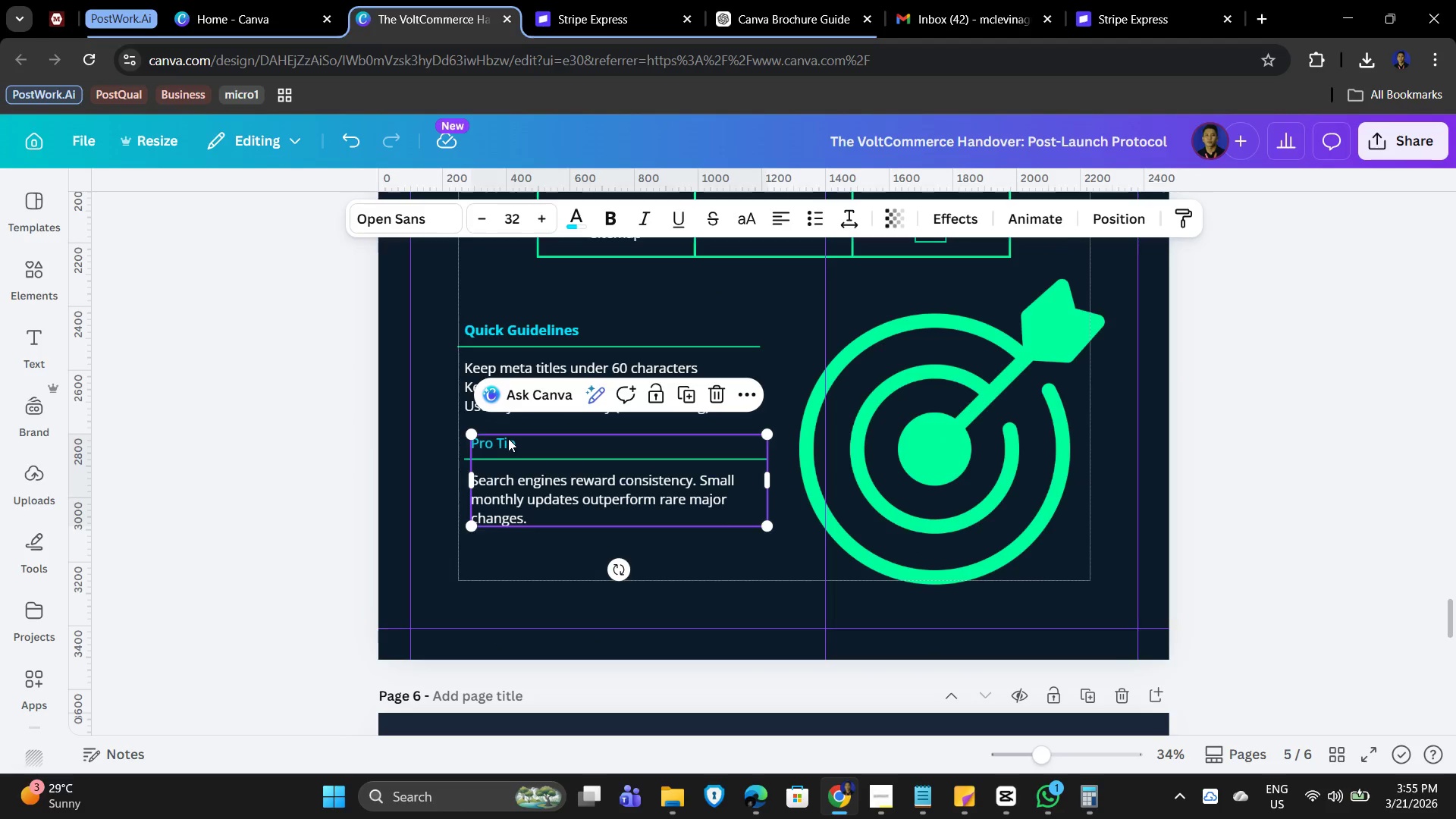 
double_click([508, 438])
 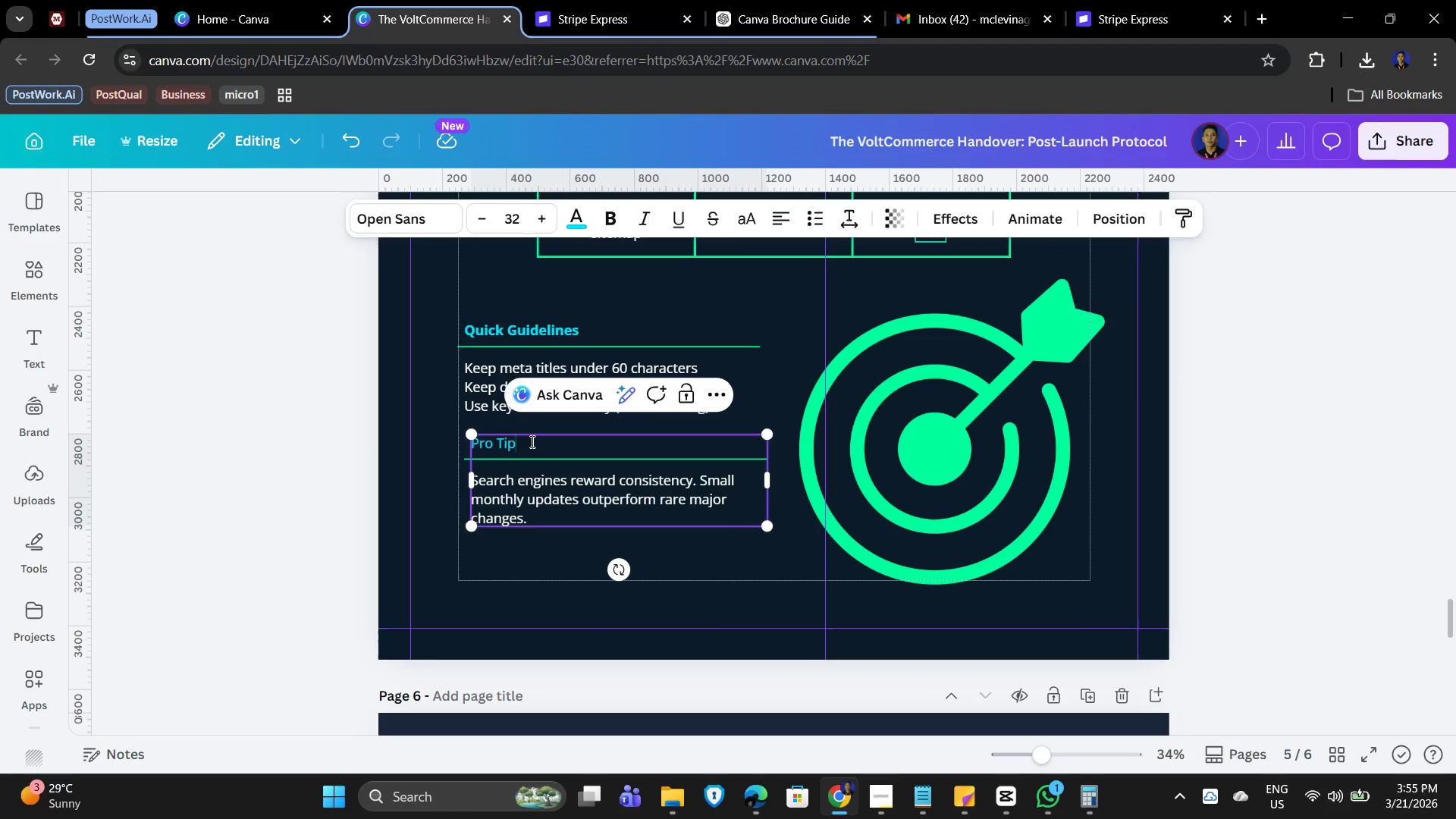 
left_click_drag(start_coordinate=[532, 441], to_coordinate=[474, 441])
 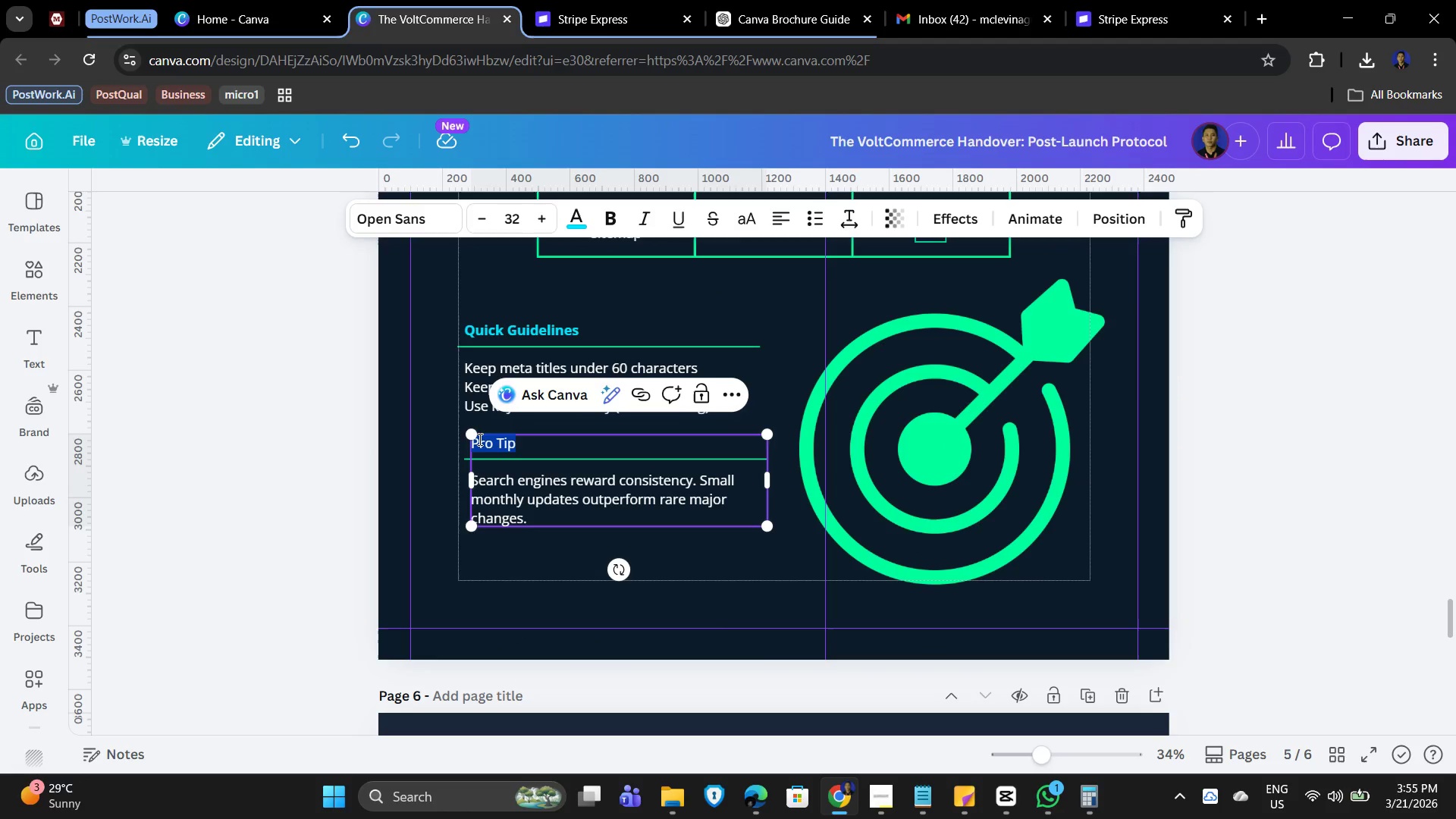 
hold_key(key=ControlLeft, duration=1.5)
 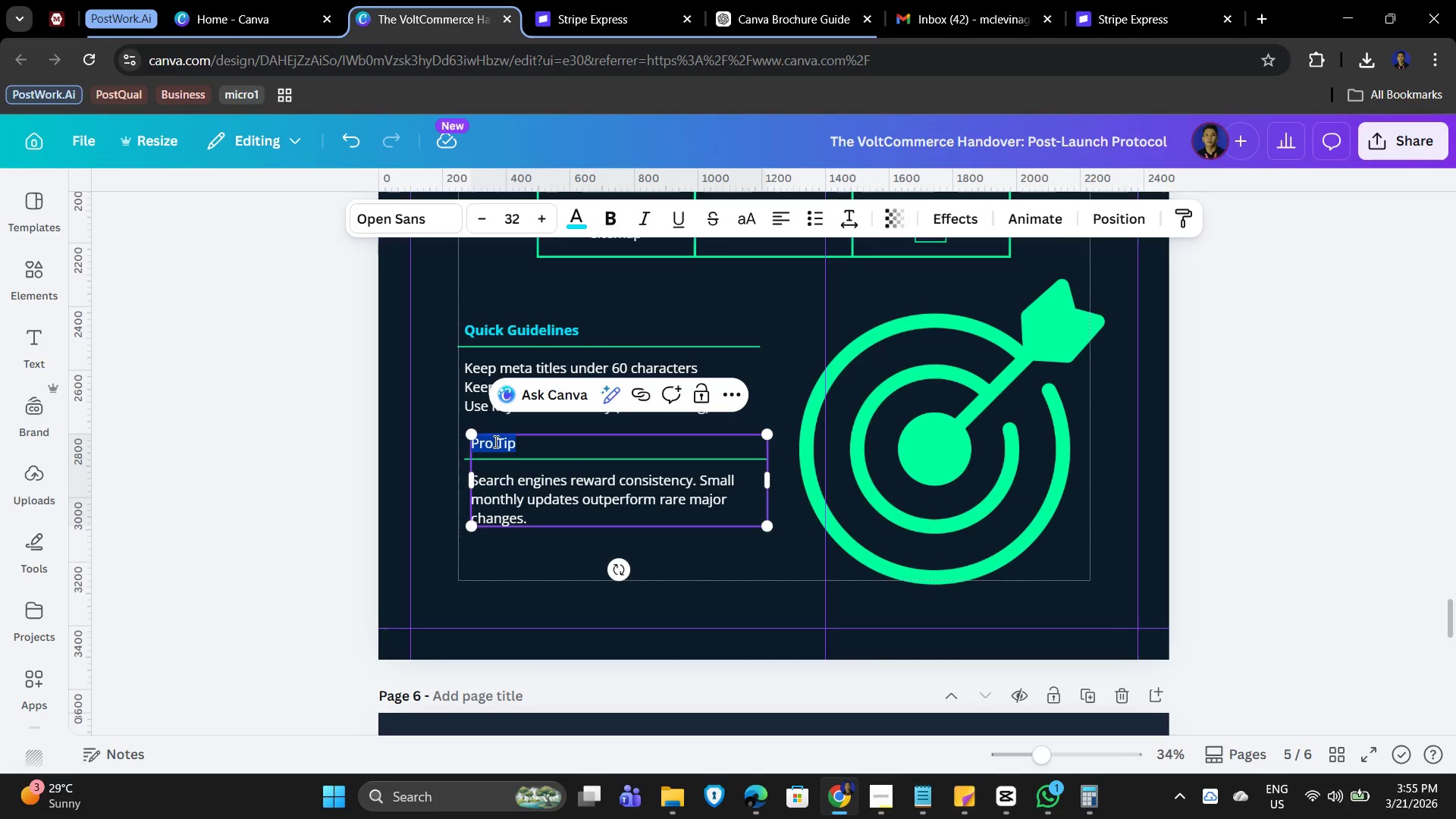 
key(Control+B)
 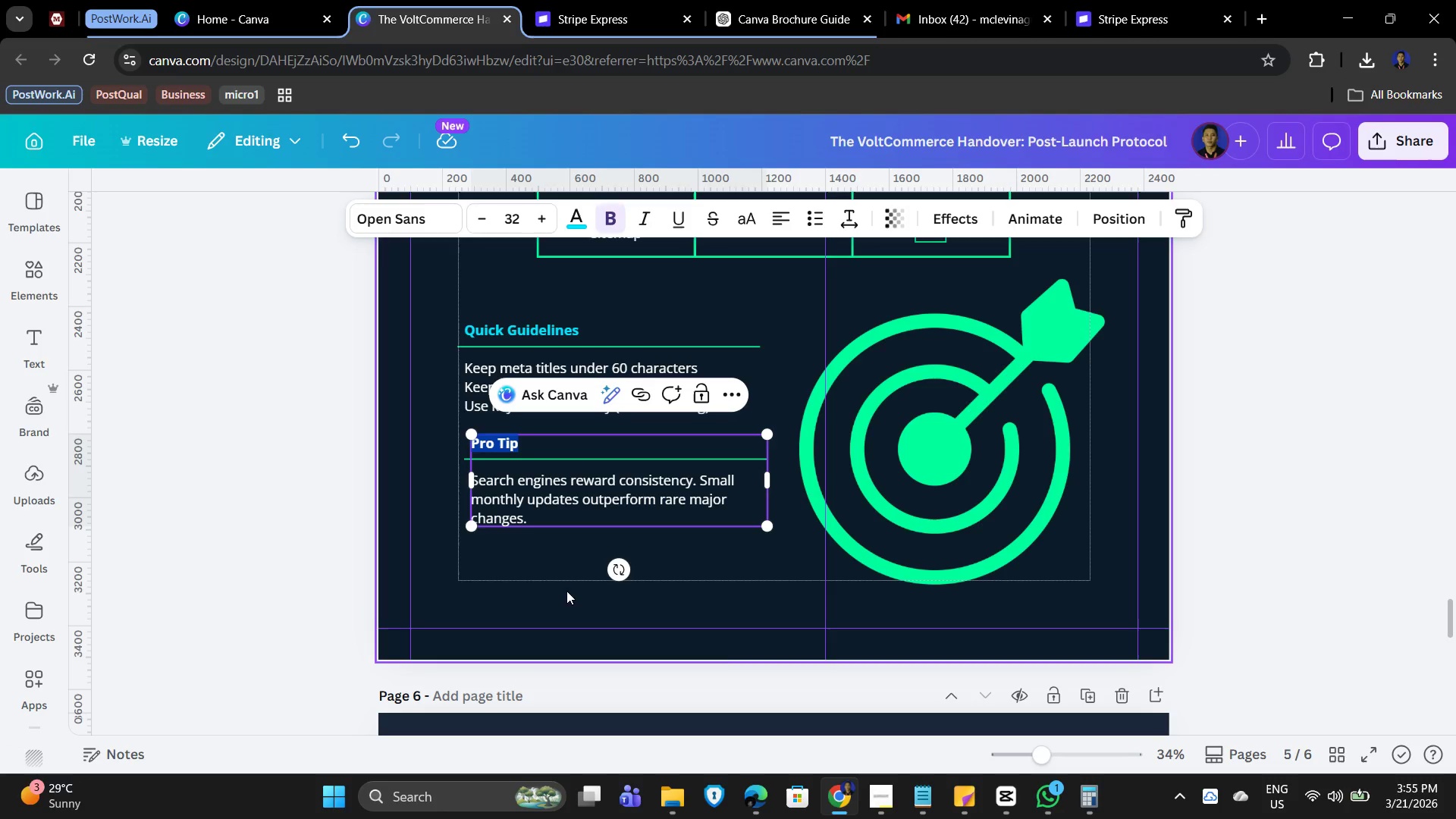 
left_click([529, 563])
 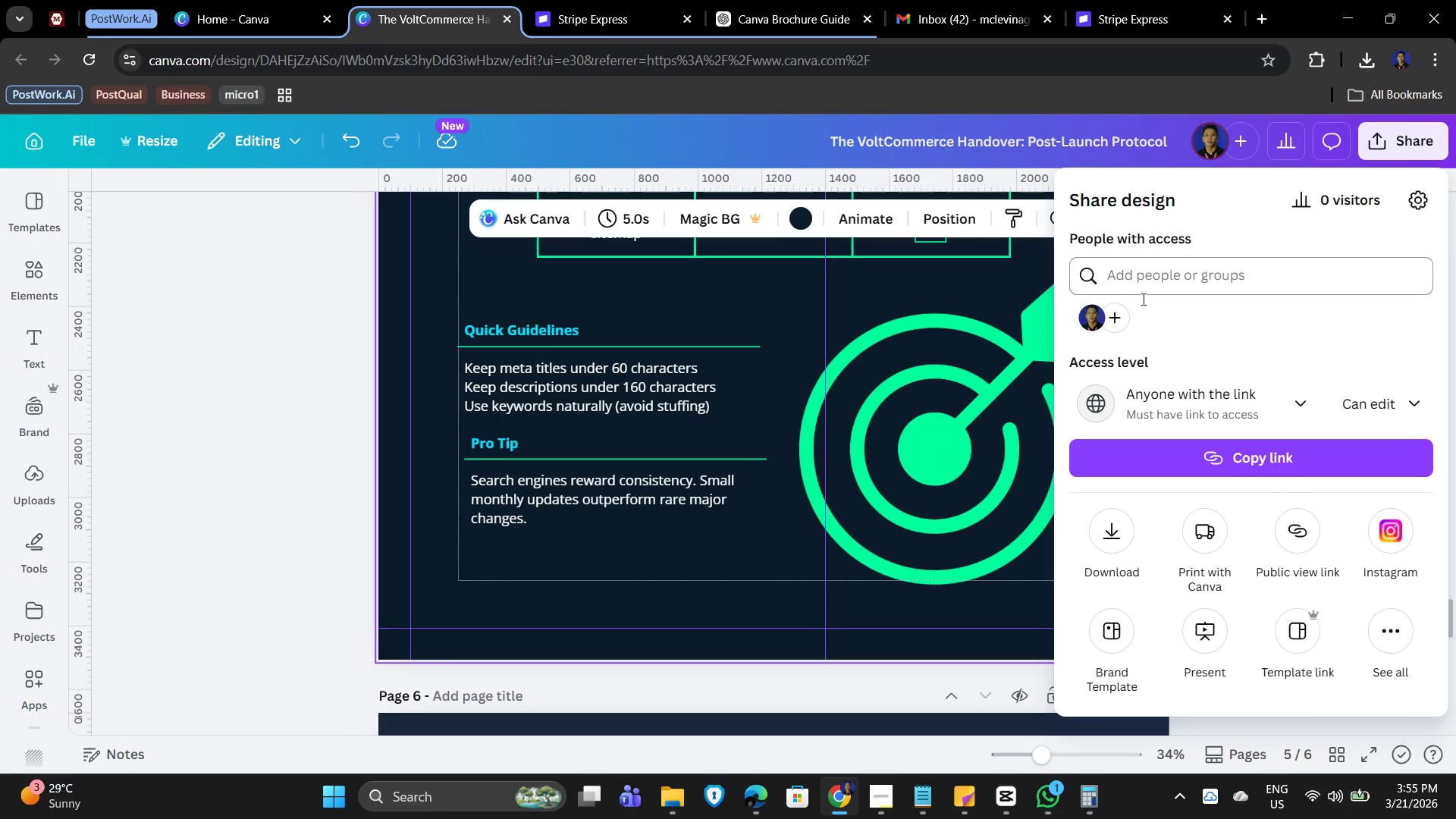 
wait(5.48)
 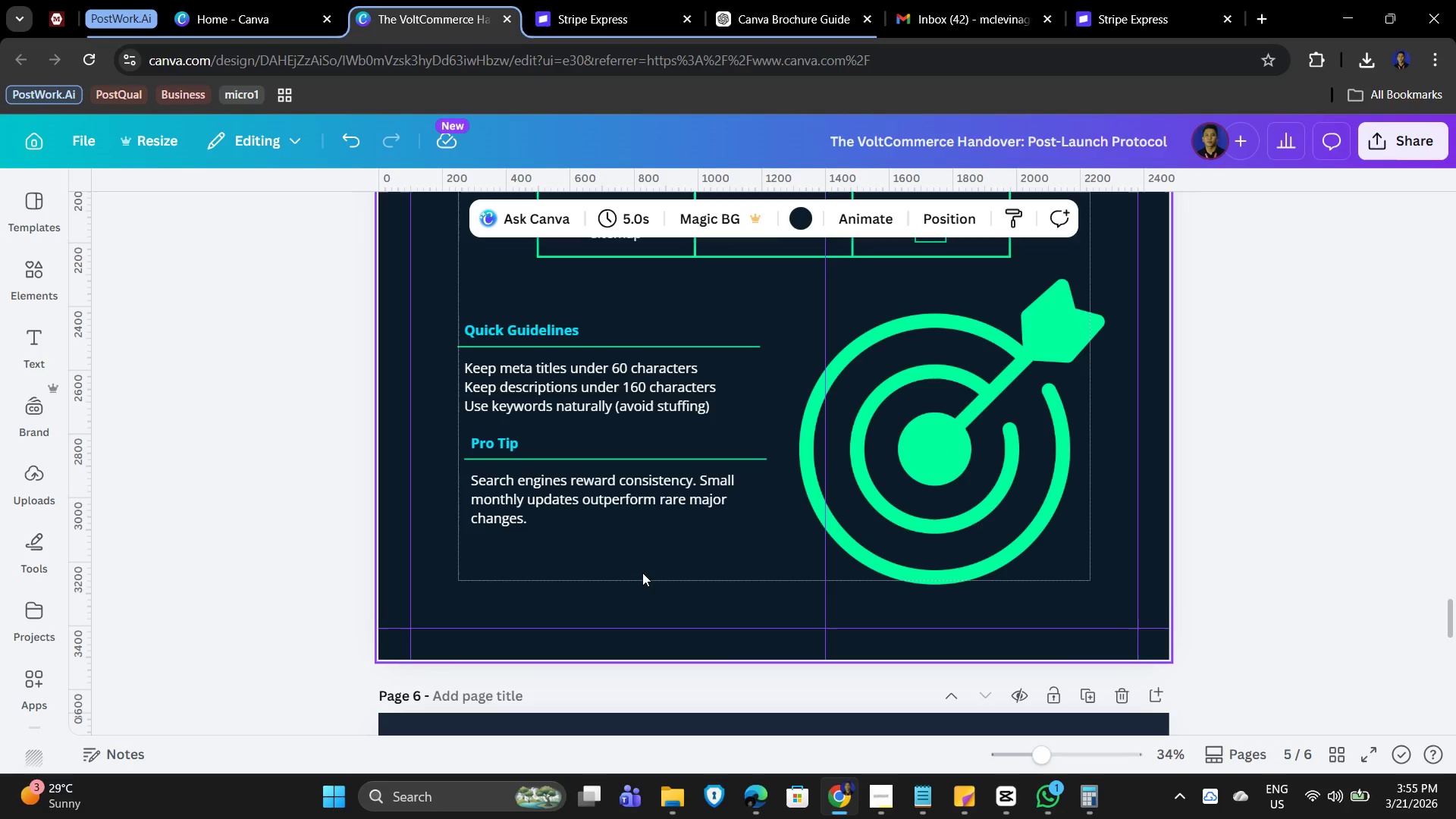 
scroll: coordinate [642, 561], scroll_direction: down, amount: 5.0
 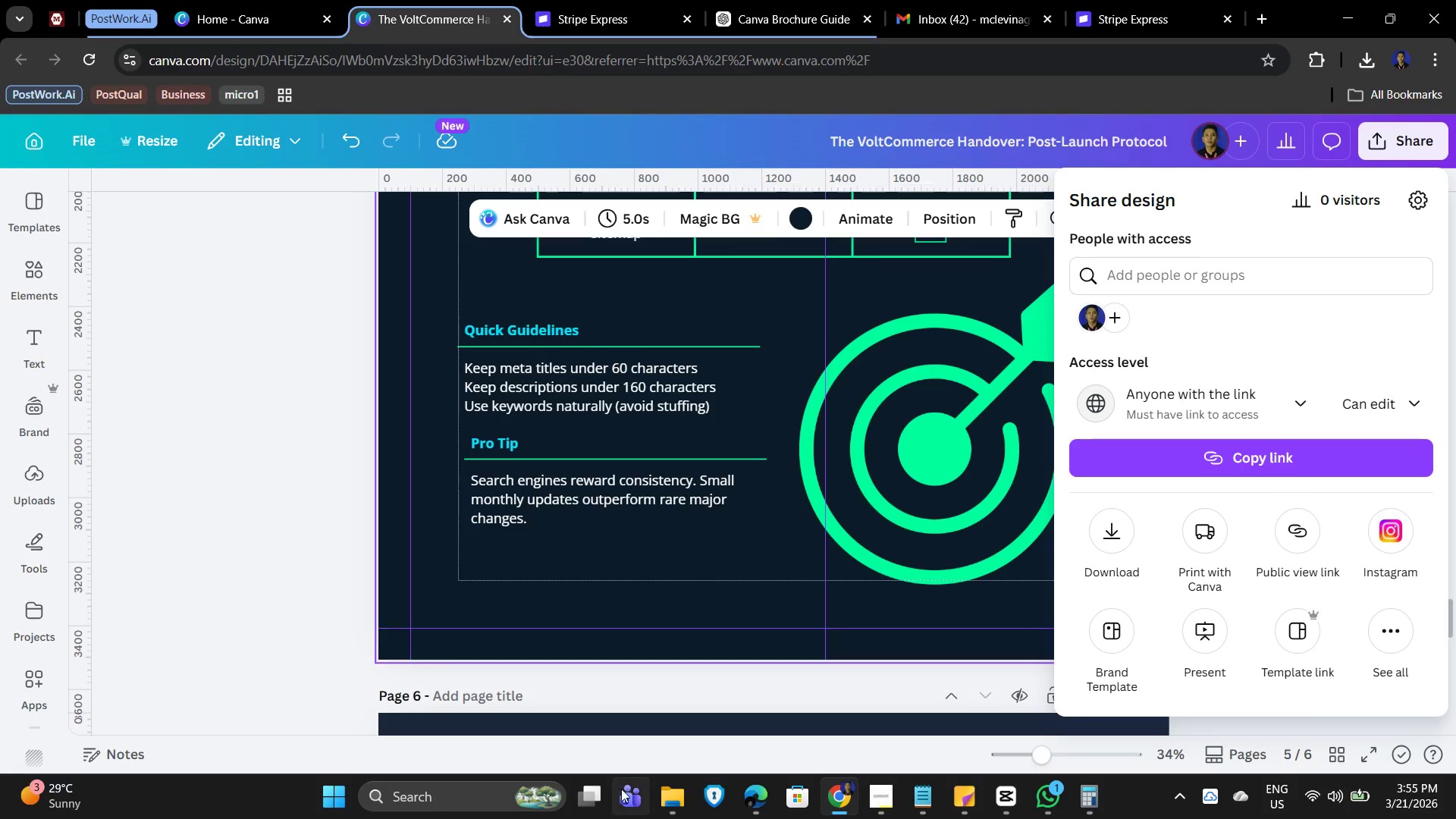 
left_click([667, 807])
 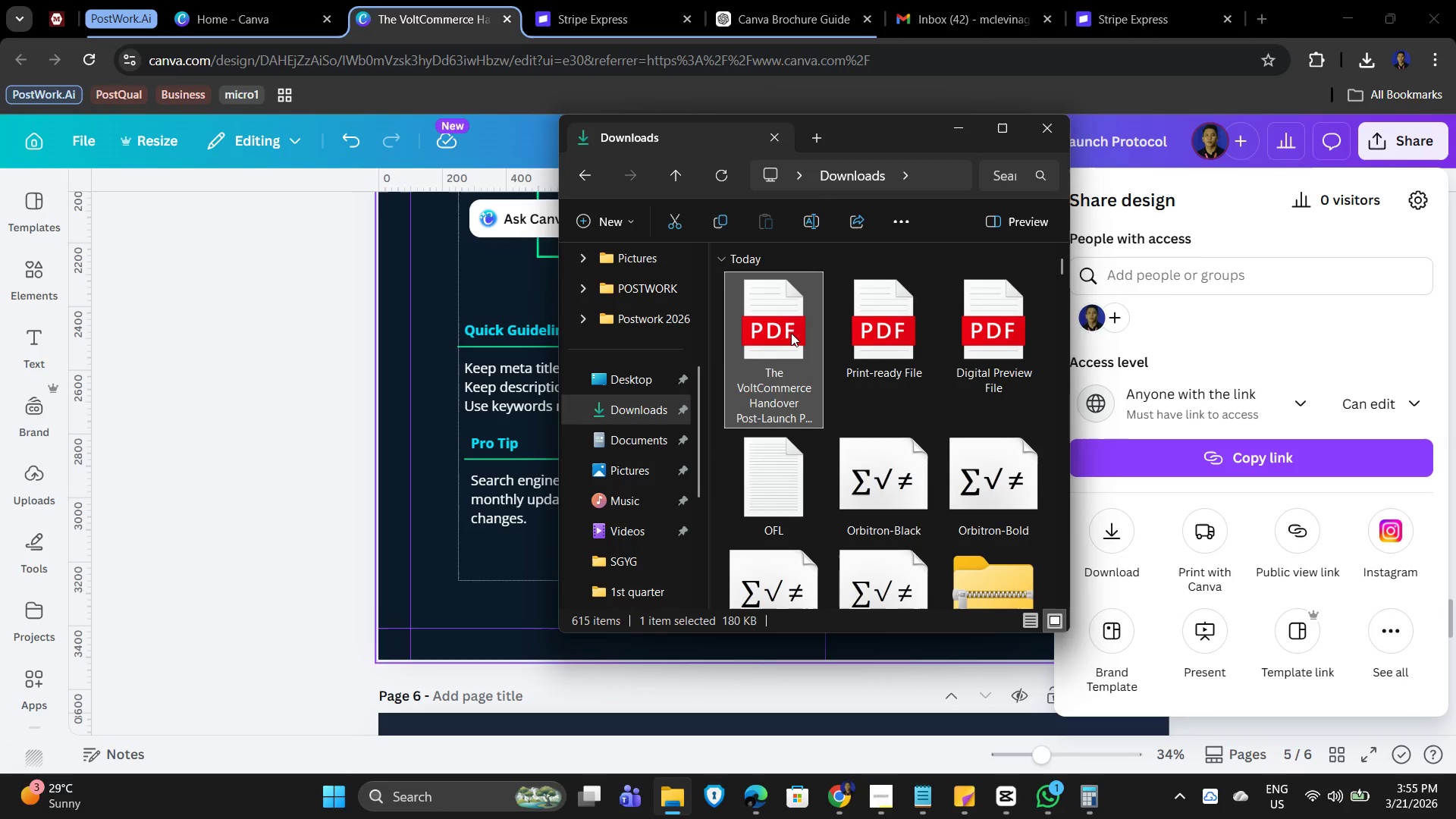 
key(Delete)
 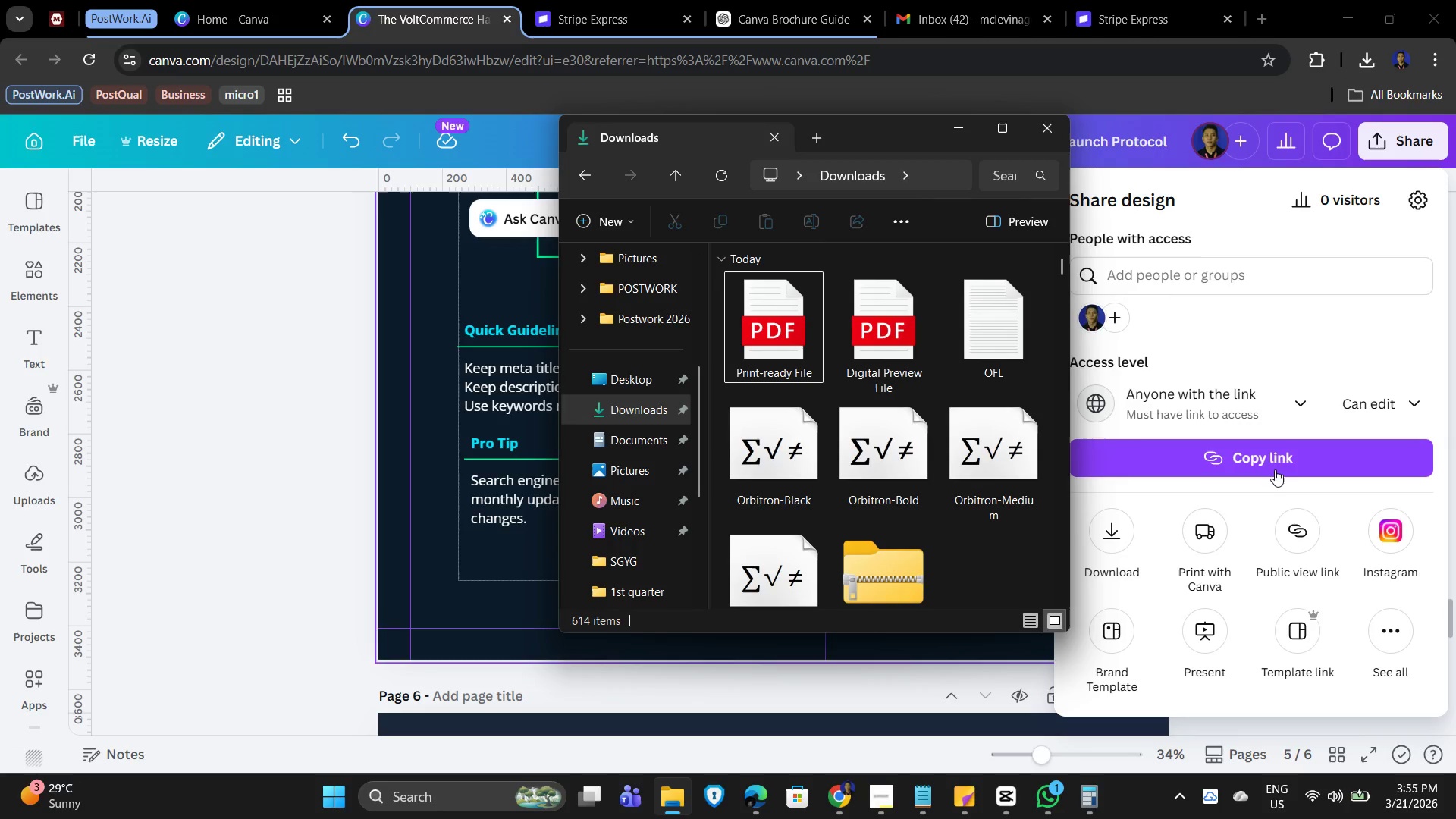 
left_click([1256, 330])
 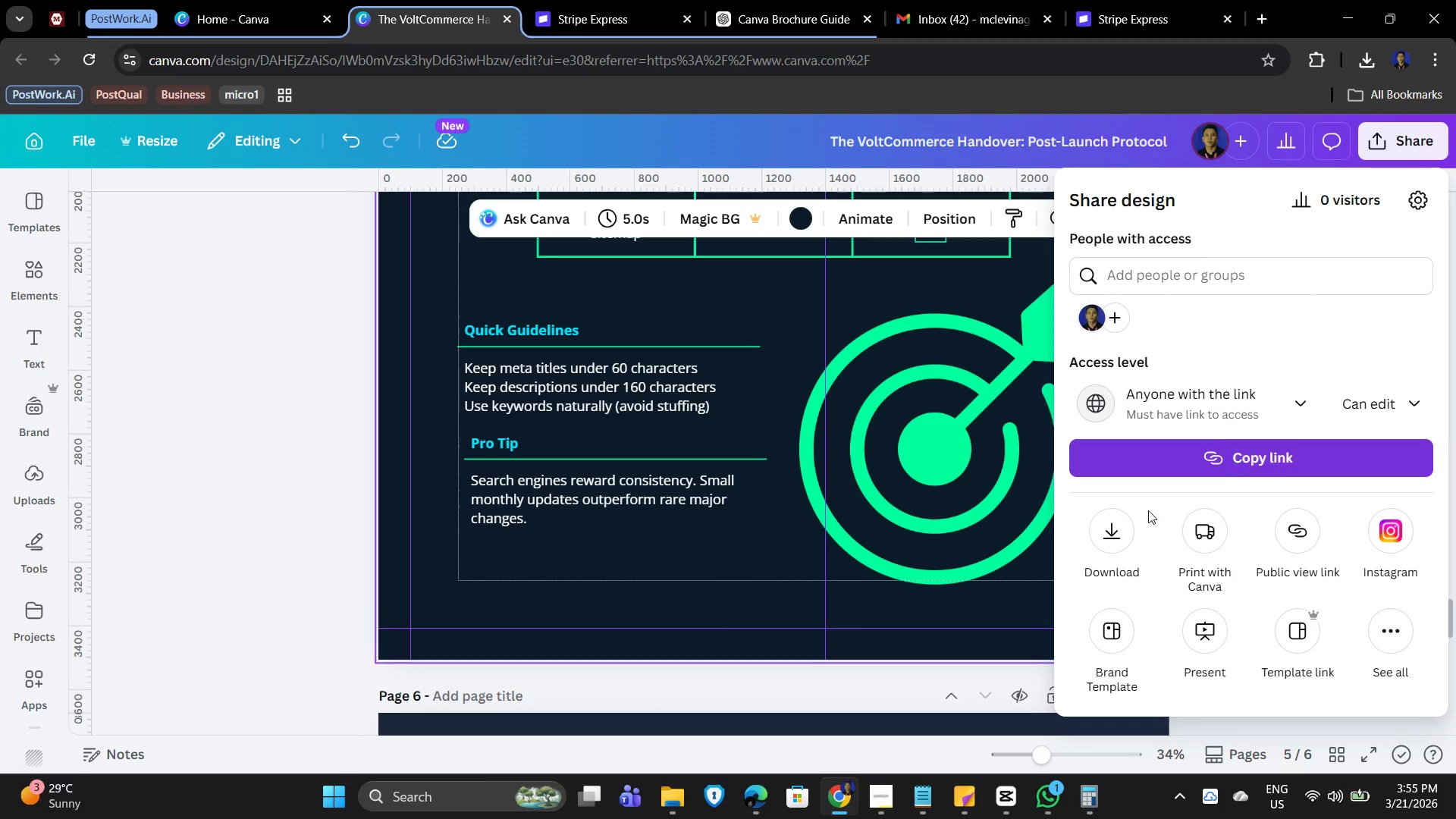 
left_click([1110, 551])
 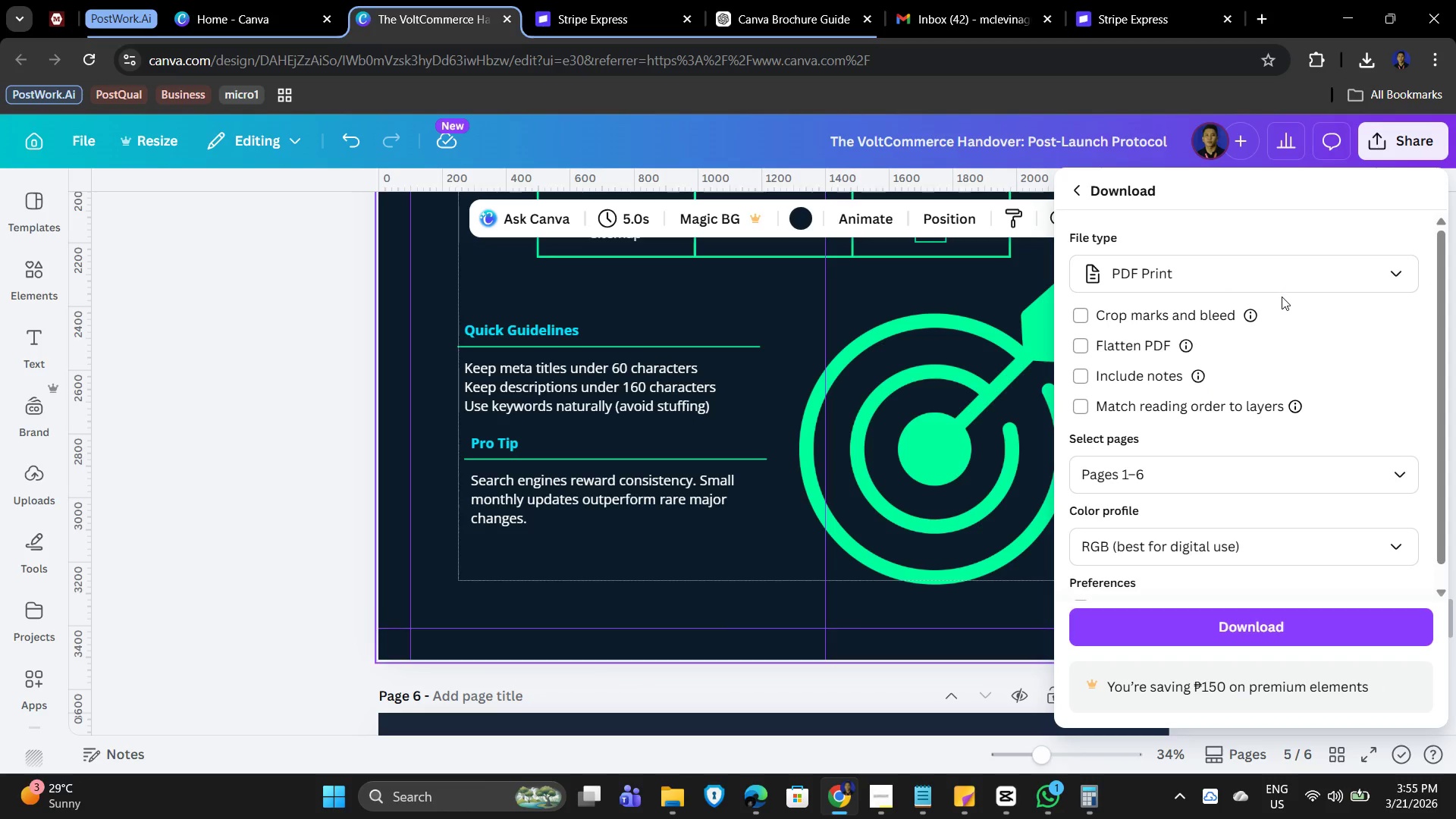 
mouse_move([1225, 638])
 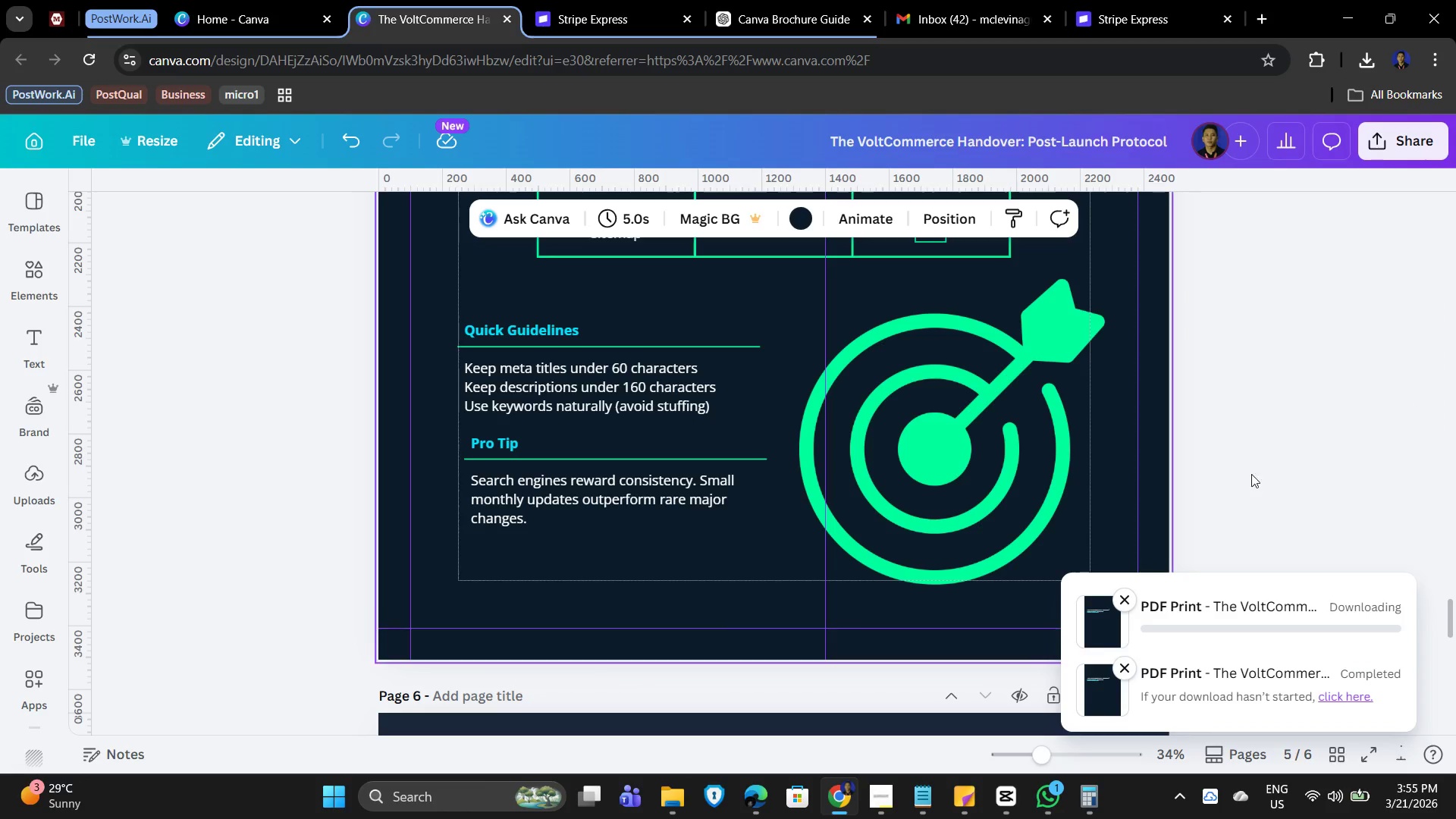 
mouse_move([1257, 410])
 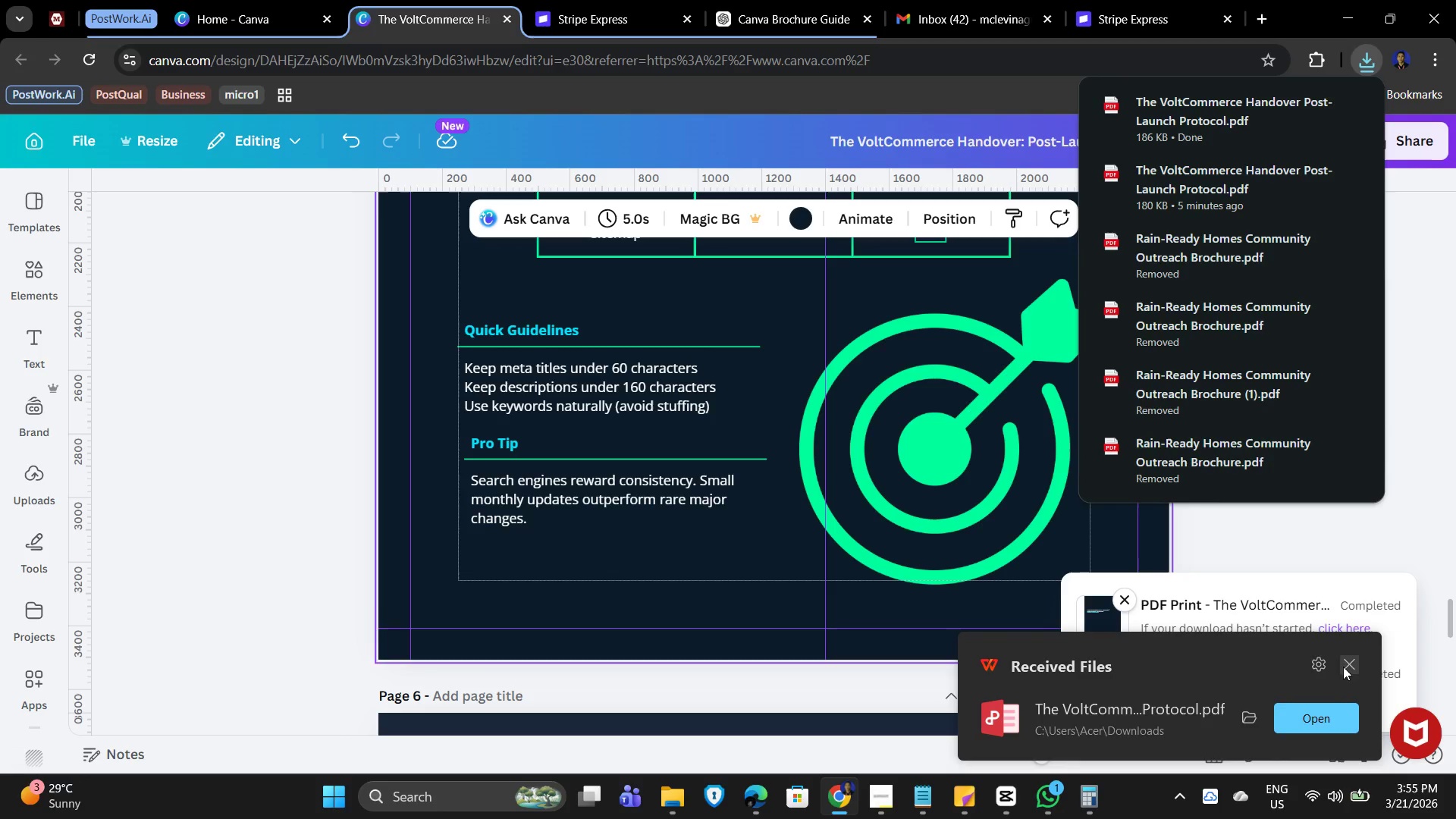 
left_click([1345, 669])
 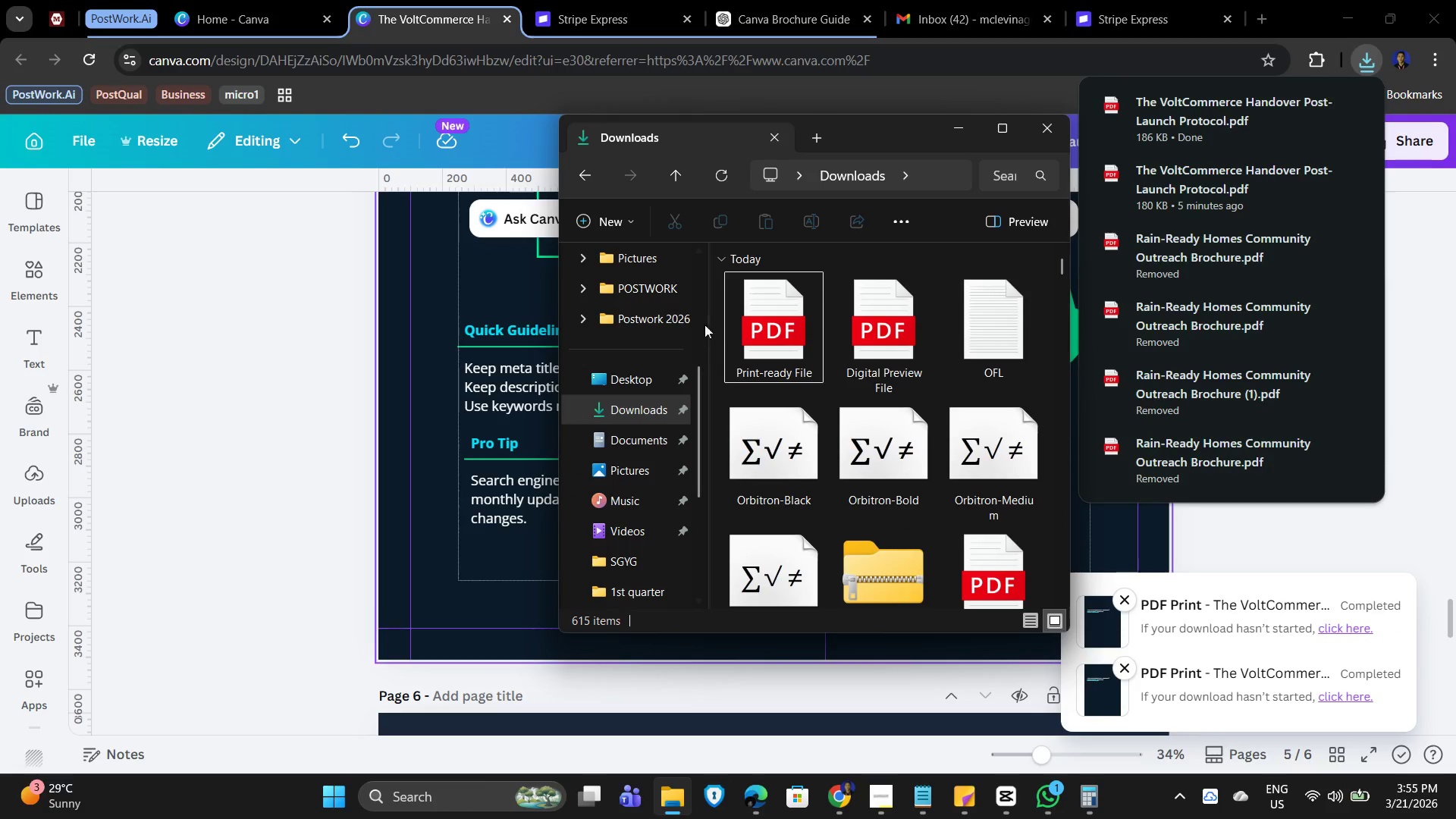 
double_click([767, 315])
 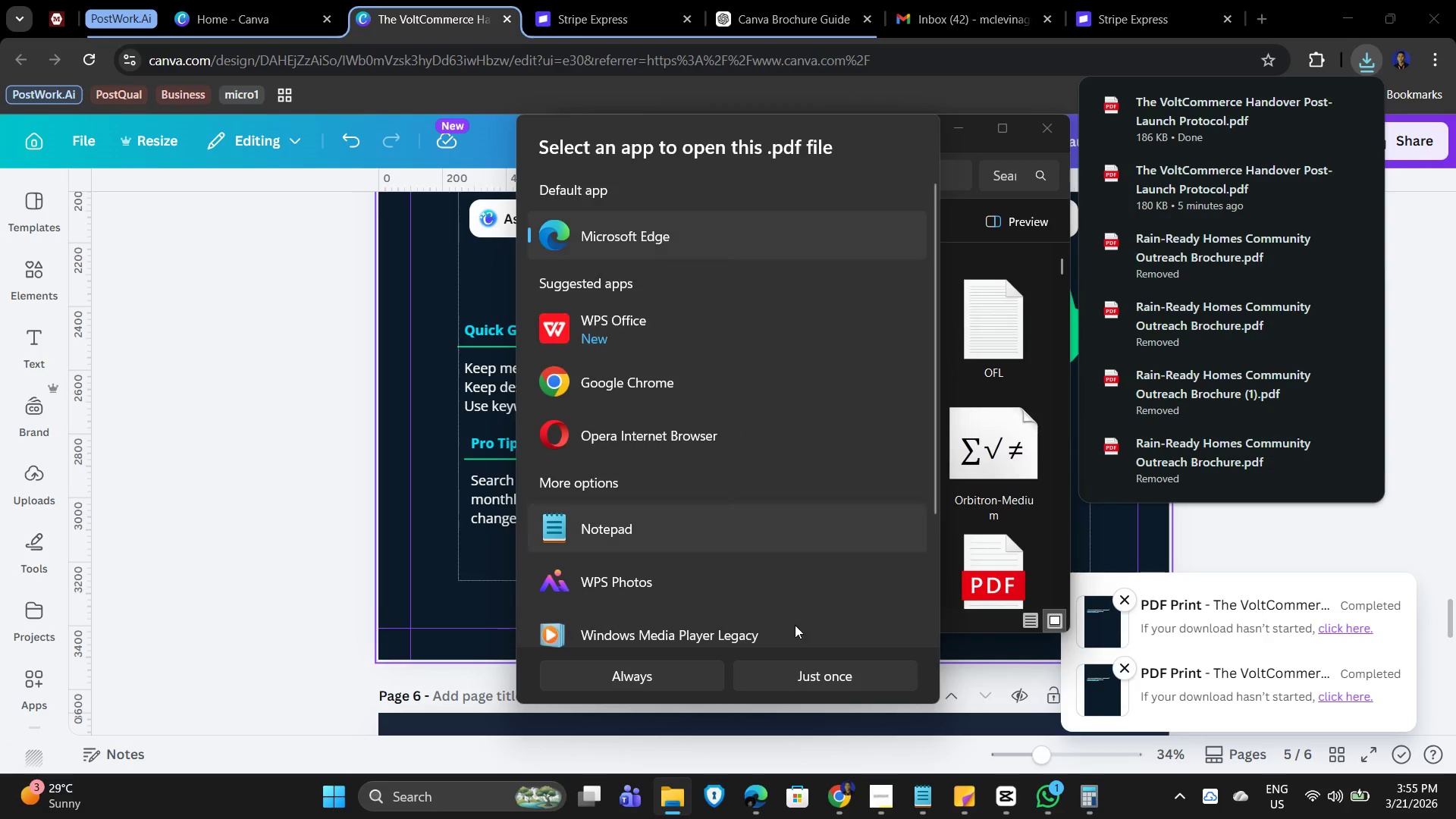 
left_click([841, 677])
 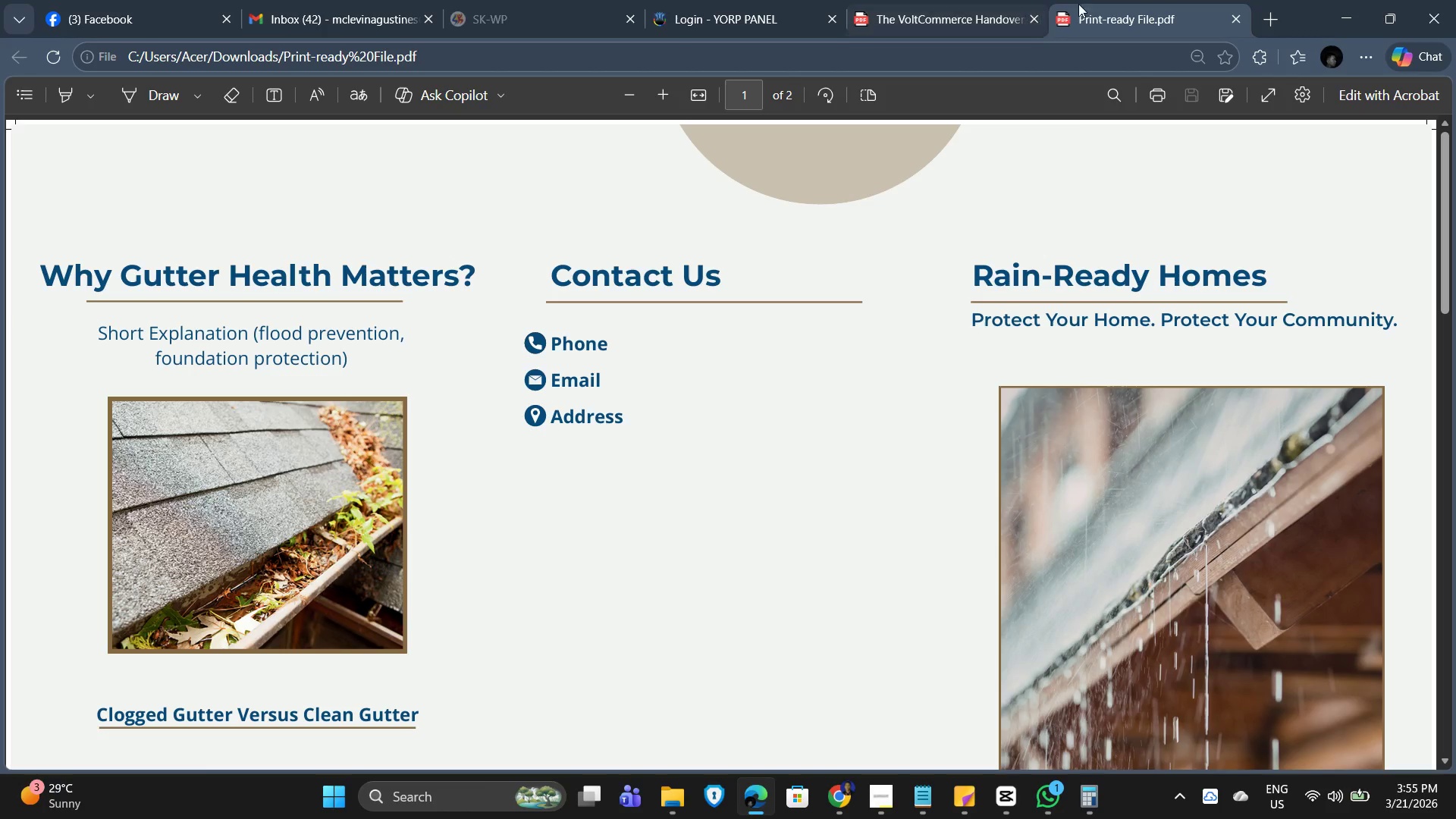 
left_click([1239, 17])
 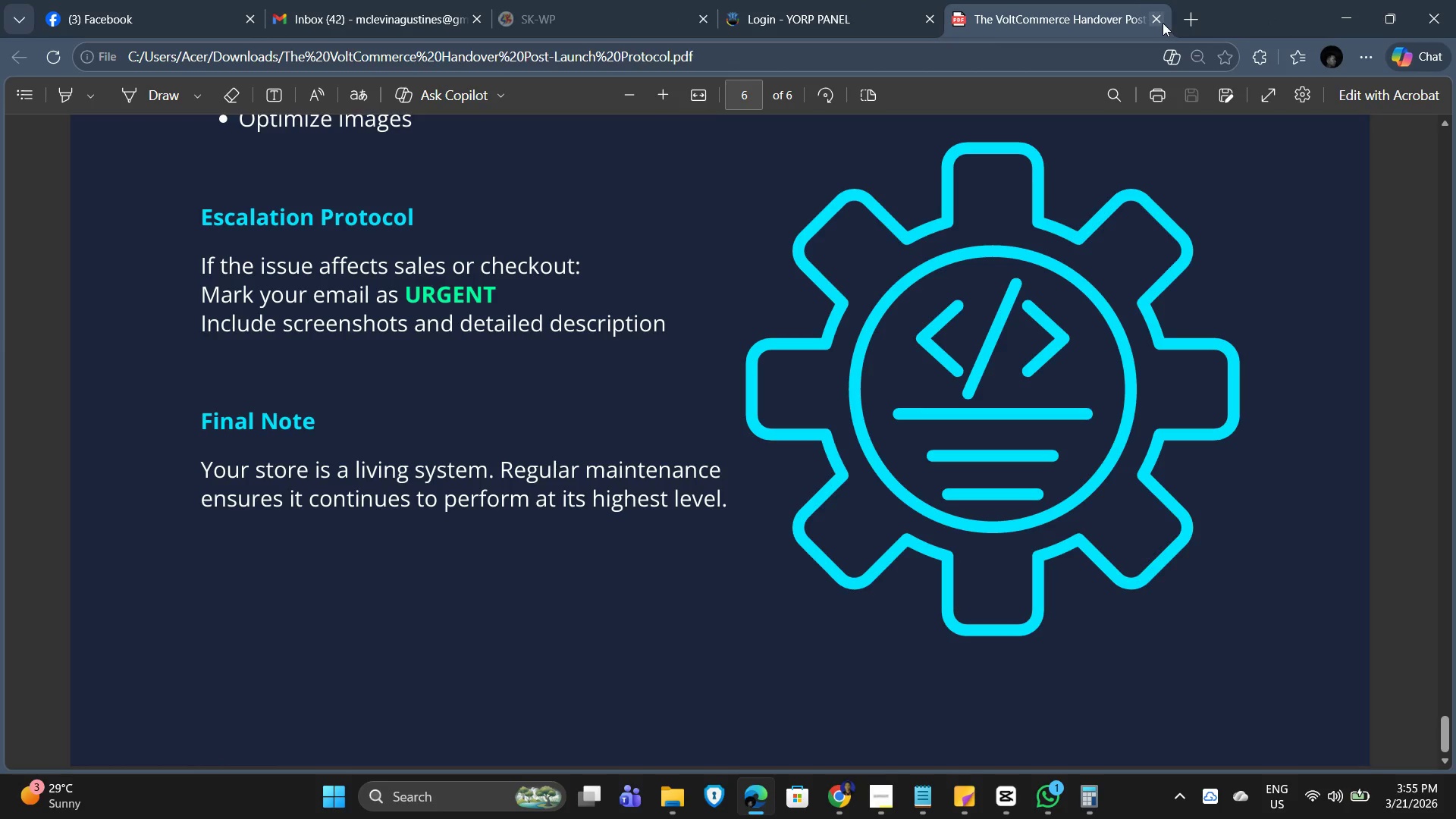 
hold_key(key=AltLeft, duration=1.42)
 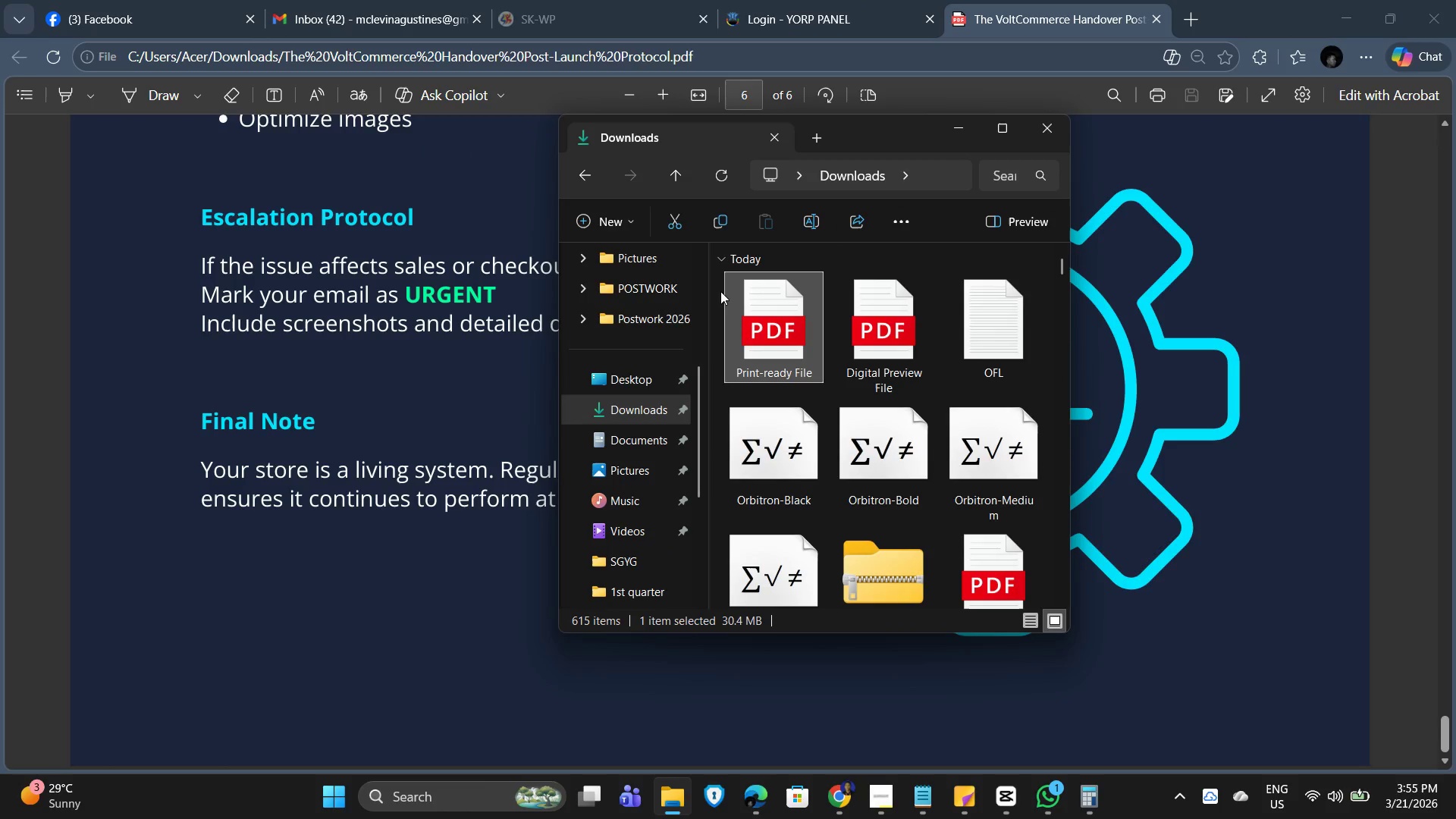 
key(Tab)
 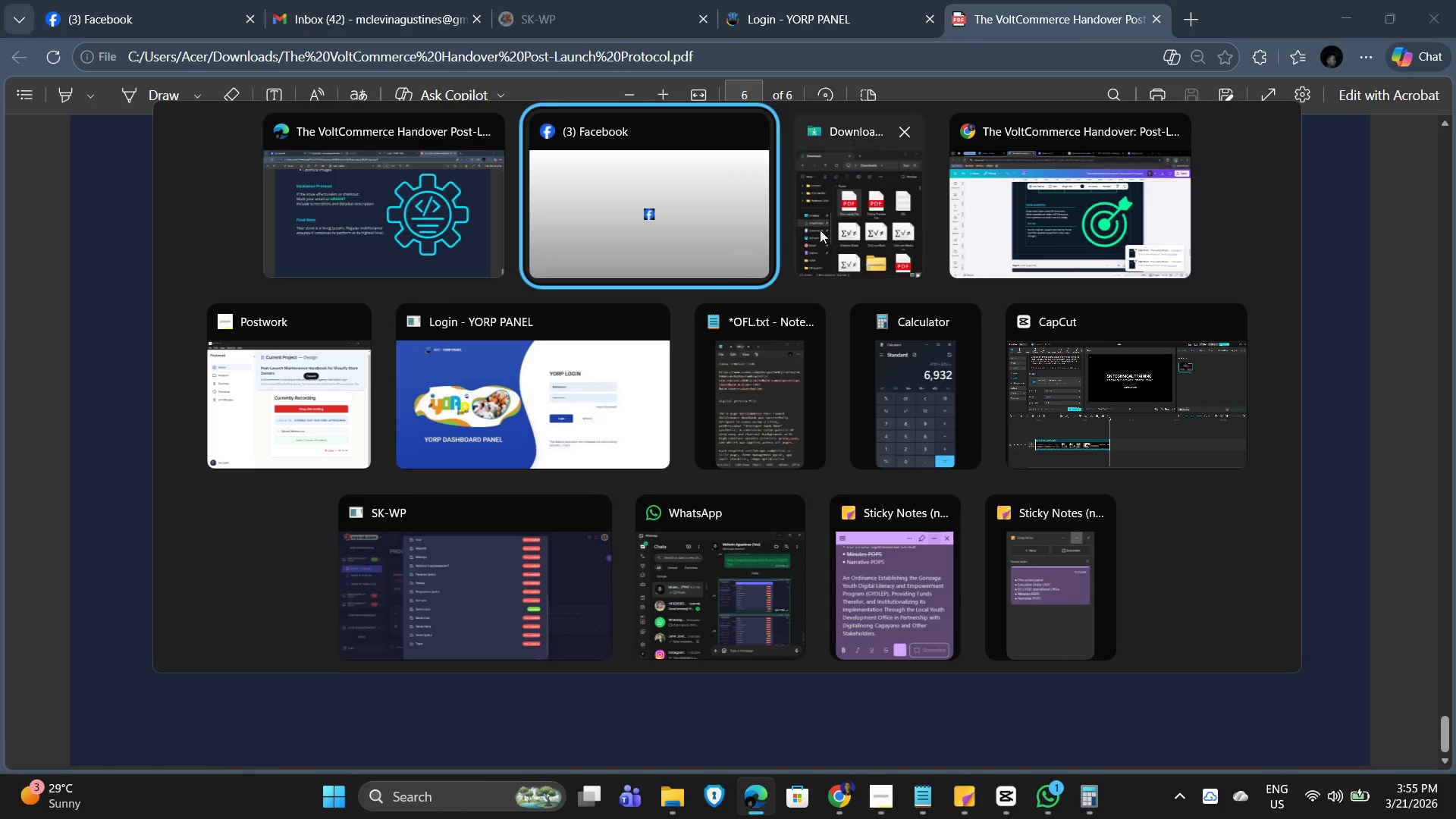 
left_click([836, 223])
 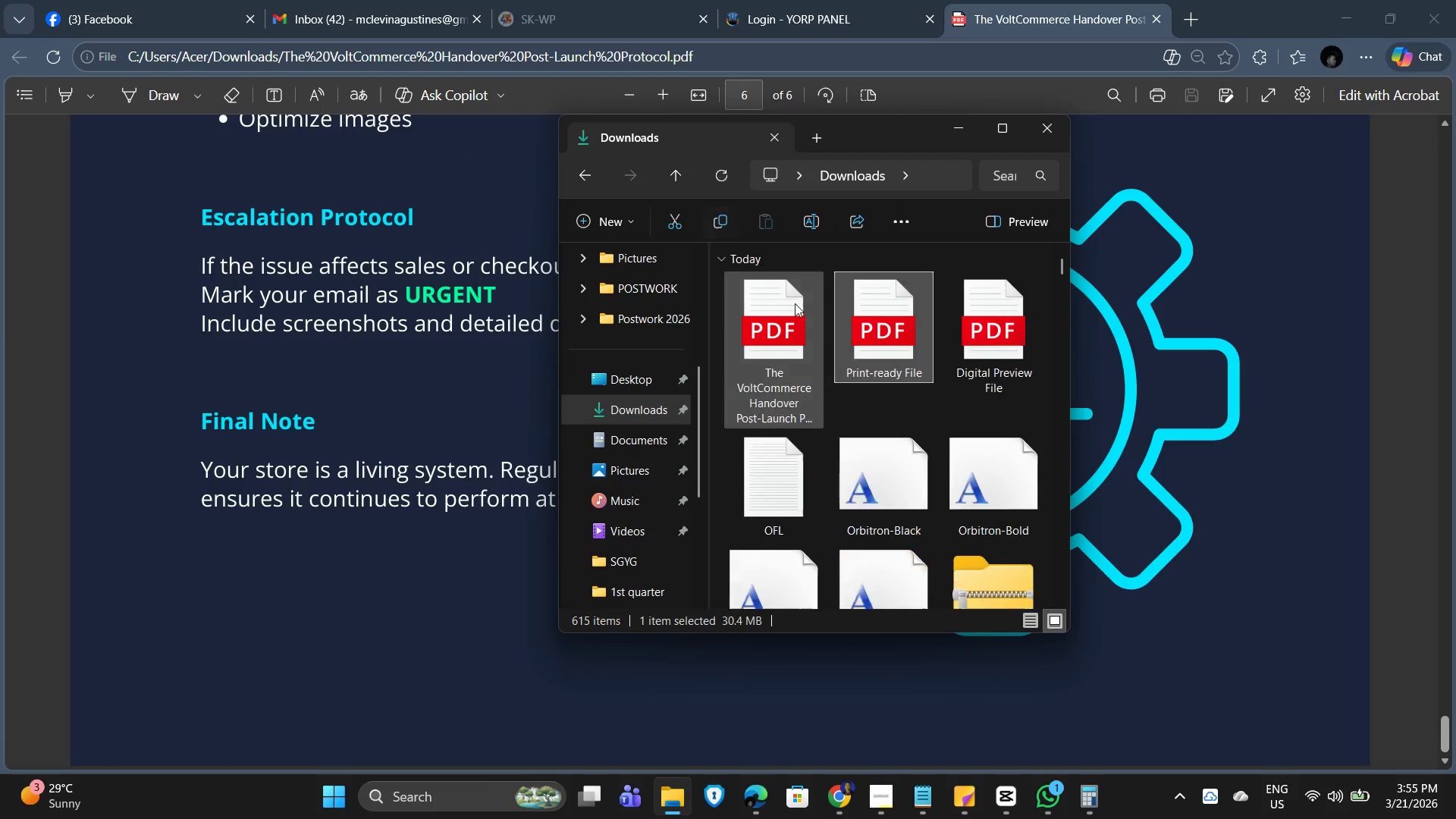 
double_click([767, 350])
 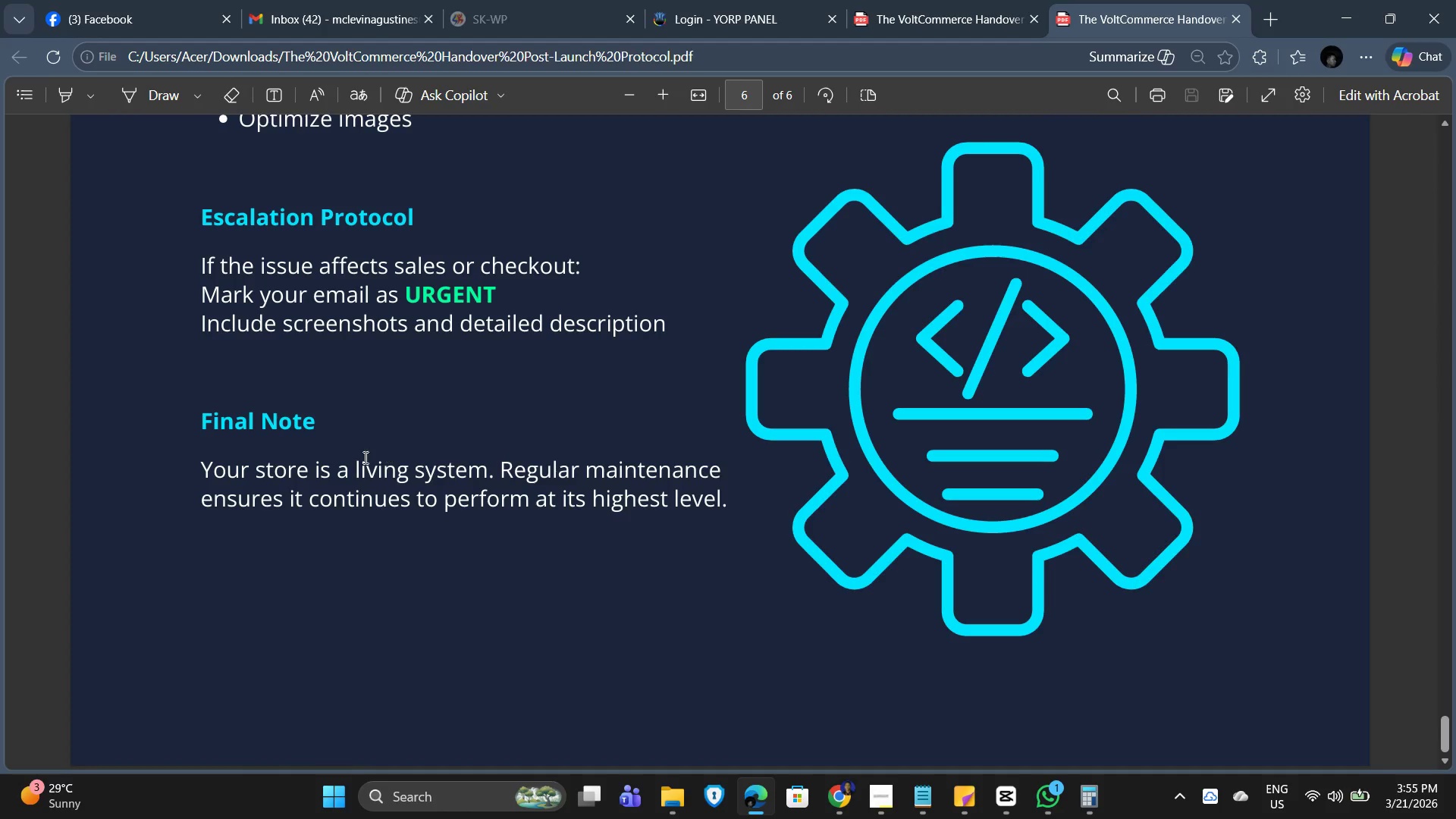 
scroll: coordinate [458, 386], scroll_direction: up, amount: 23.0
 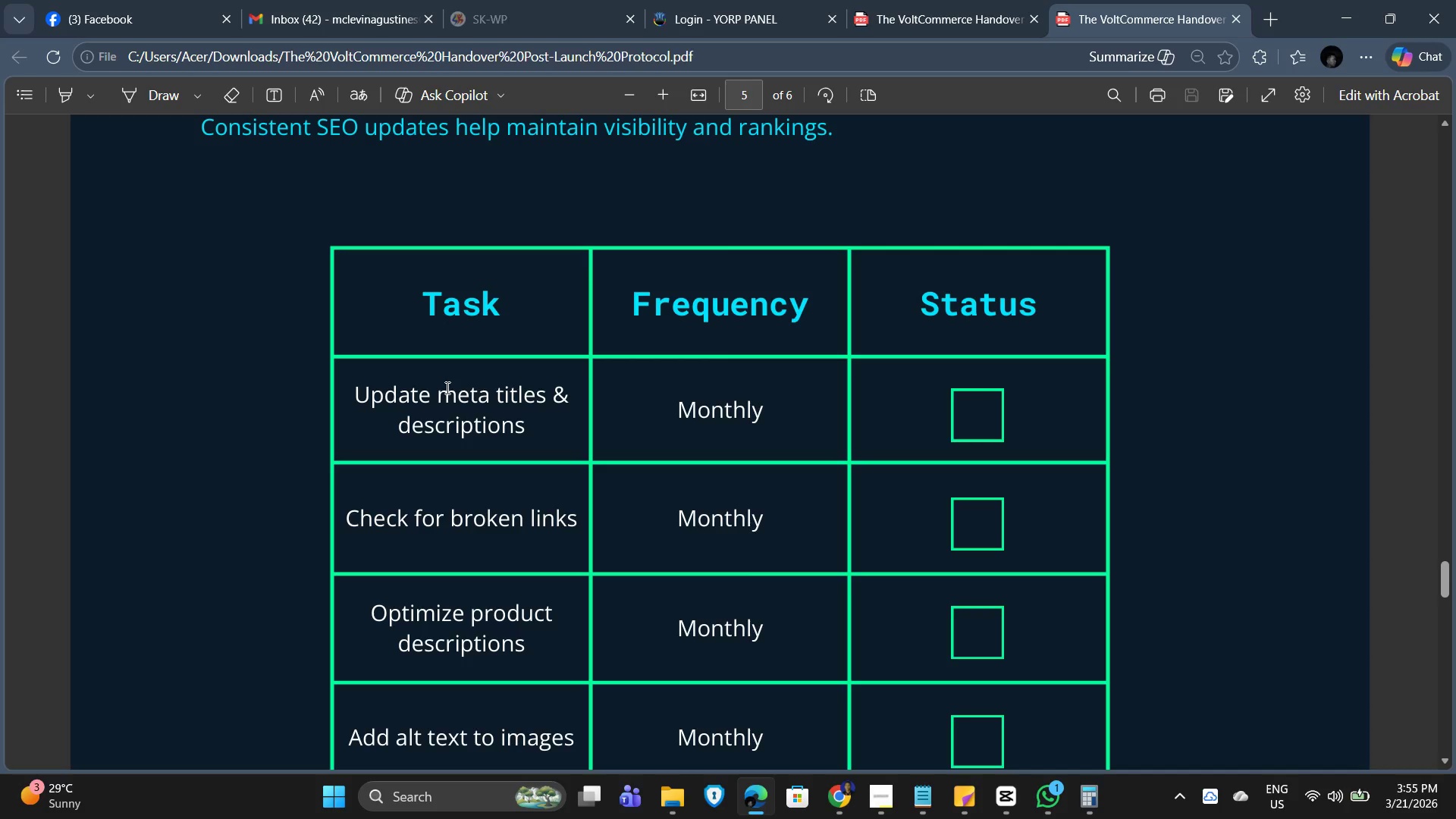 
scroll: coordinate [366, 477], scroll_direction: up, amount: 15.0
 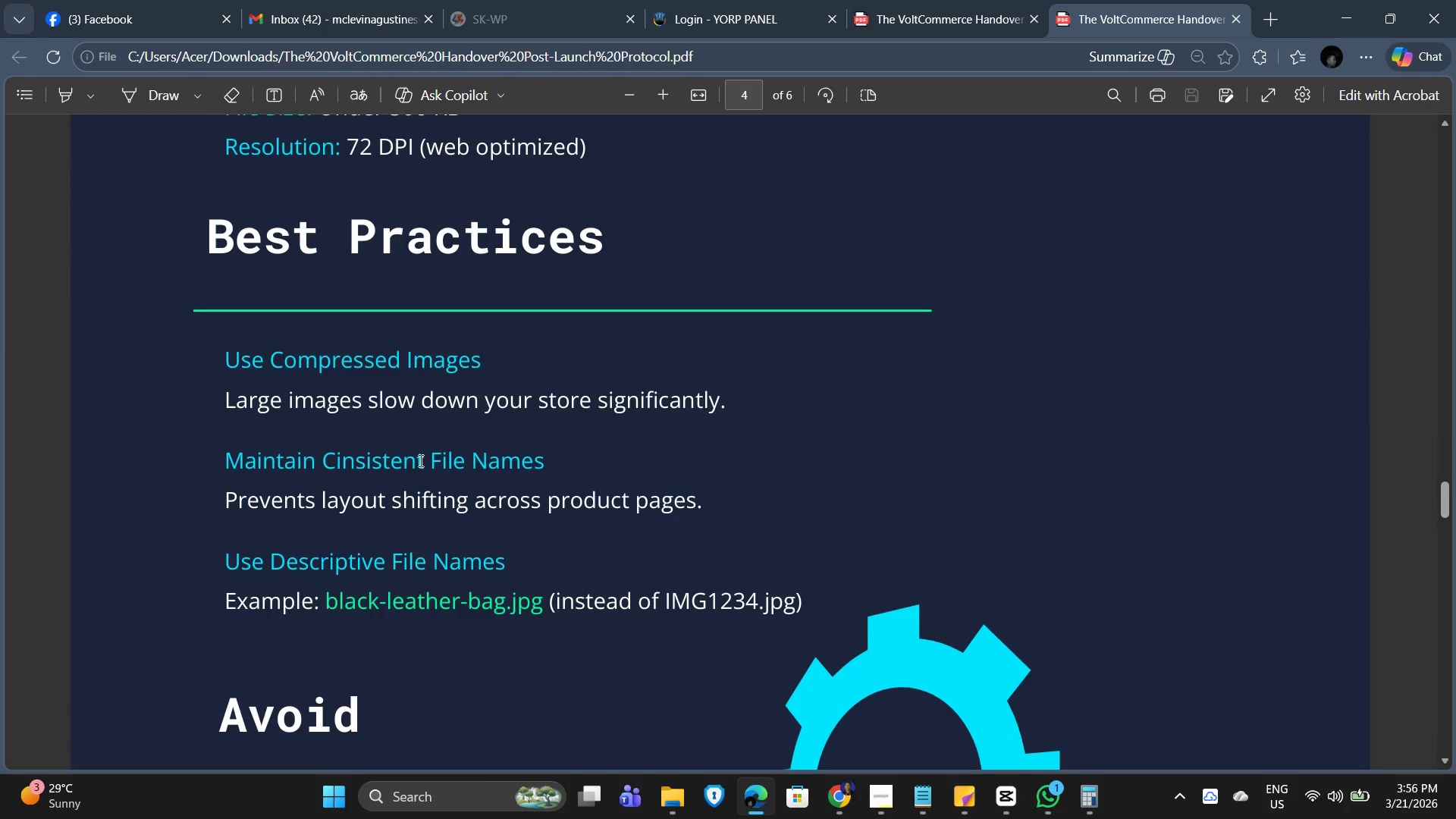 
scroll: coordinate [403, 557], scroll_direction: up, amount: 12.0
 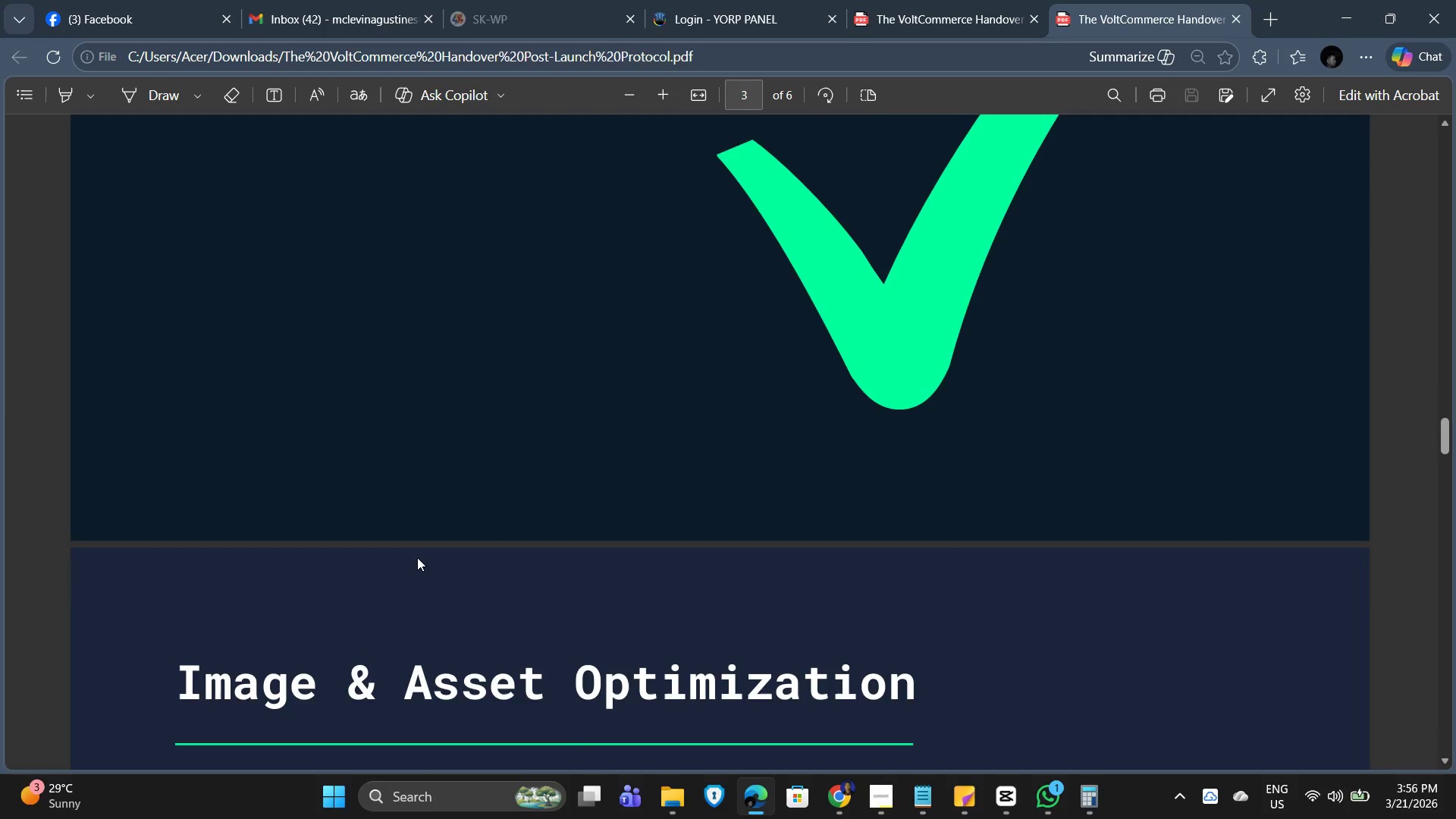 
scroll: coordinate [539, 554], scroll_direction: up, amount: 11.0
 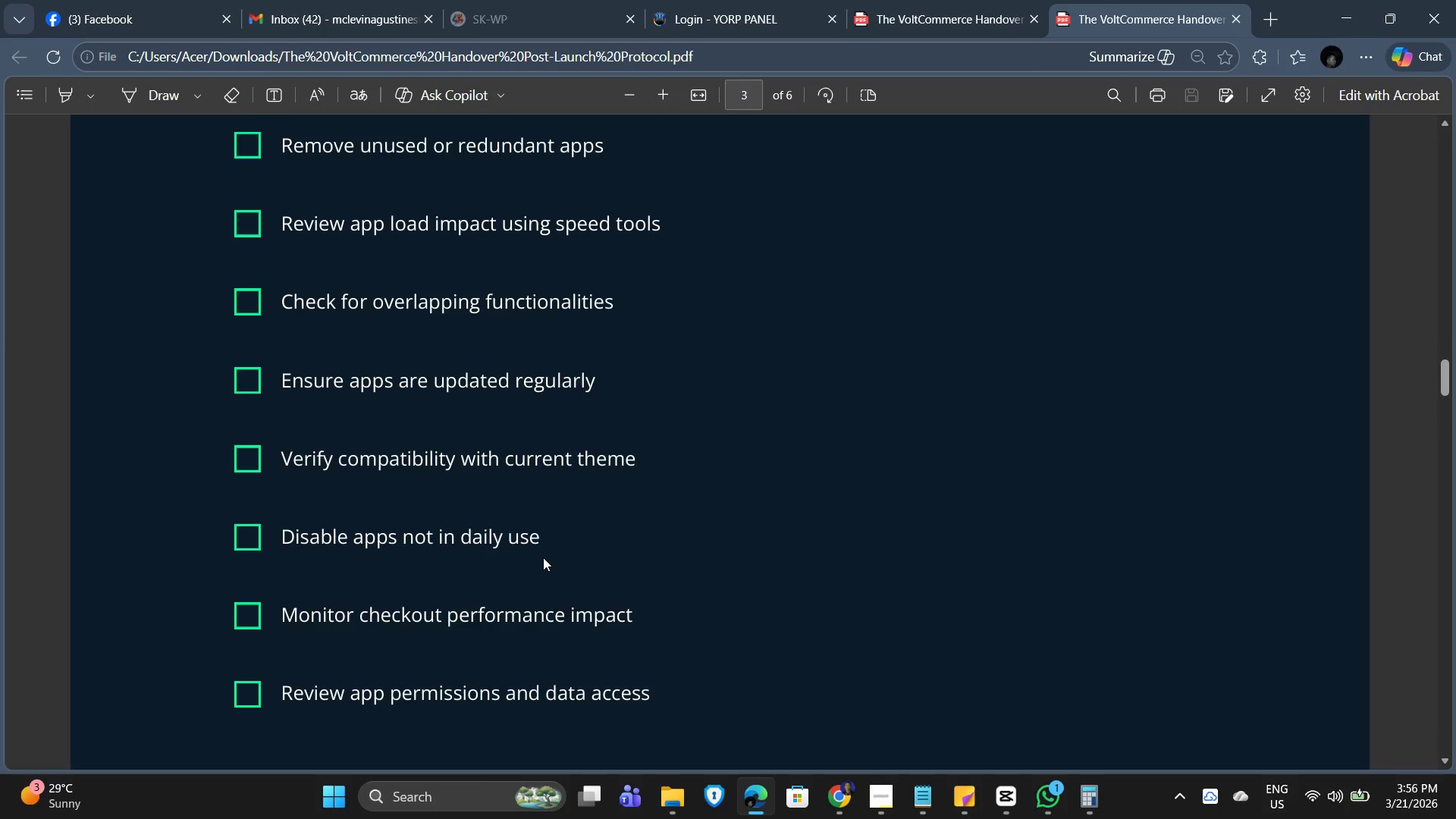 
scroll: coordinate [543, 557], scroll_direction: up, amount: 6.0
 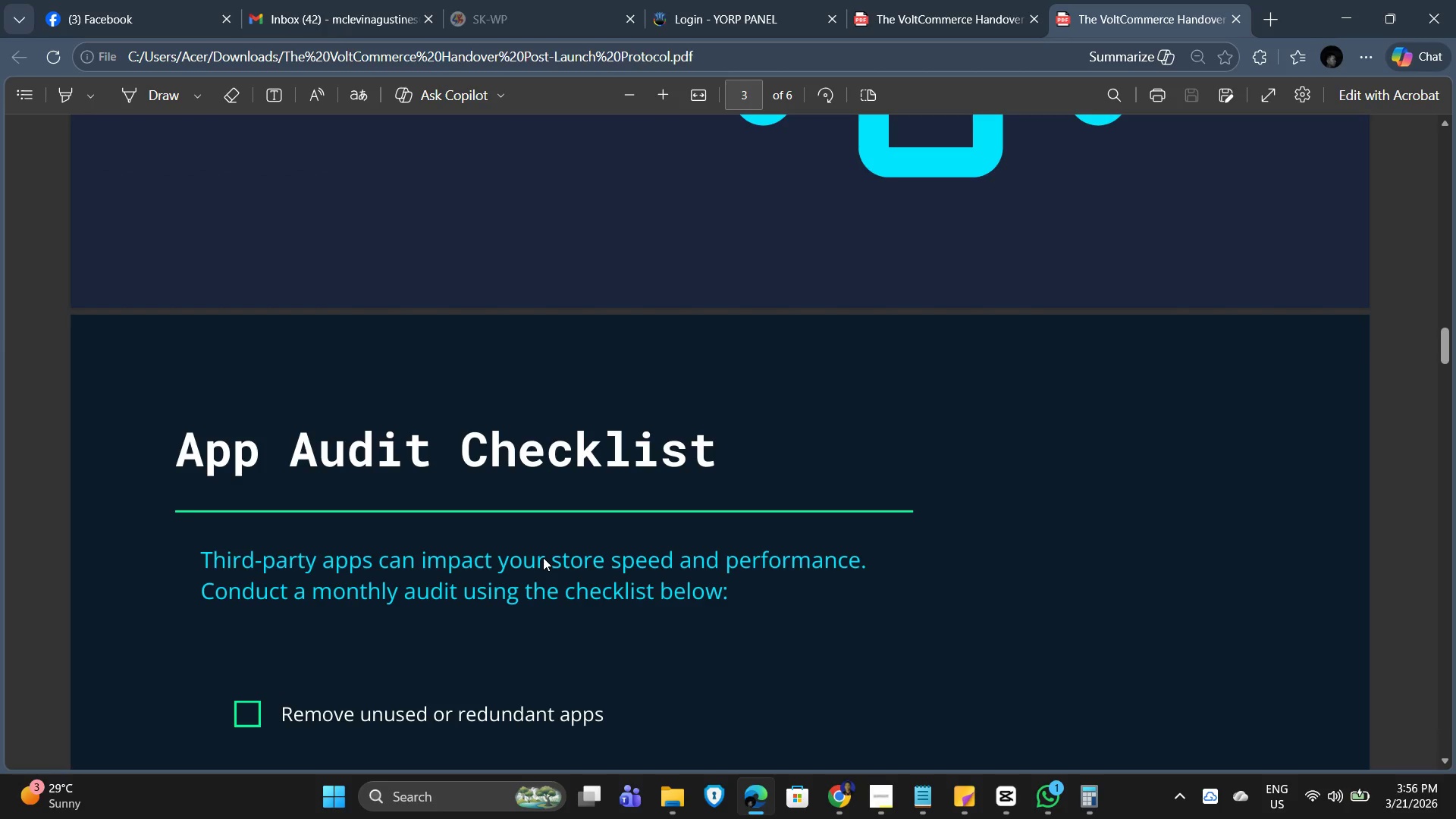 
scroll: coordinate [504, 626], scroll_direction: up, amount: 10.0
 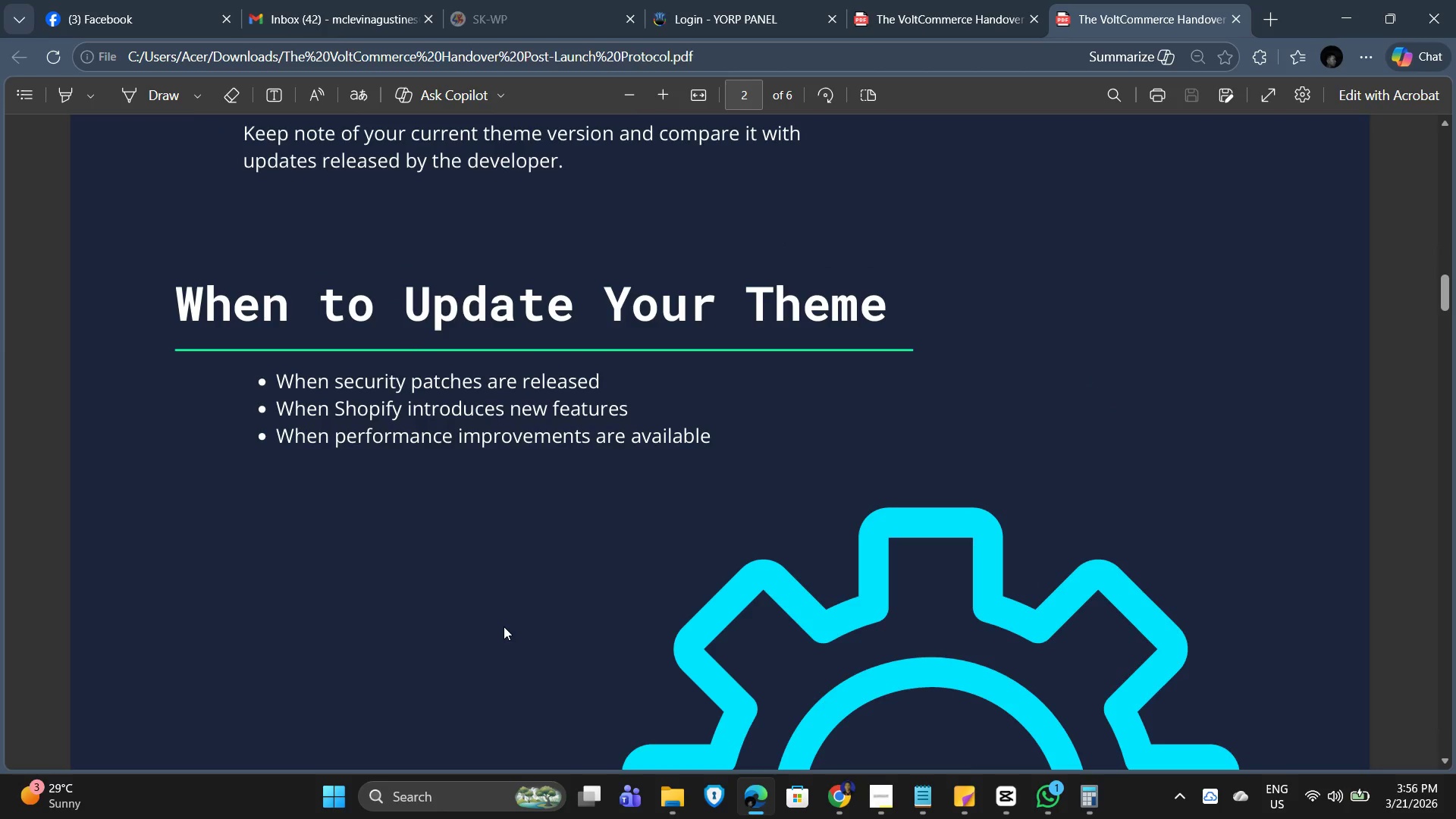 
wait(5.28)
 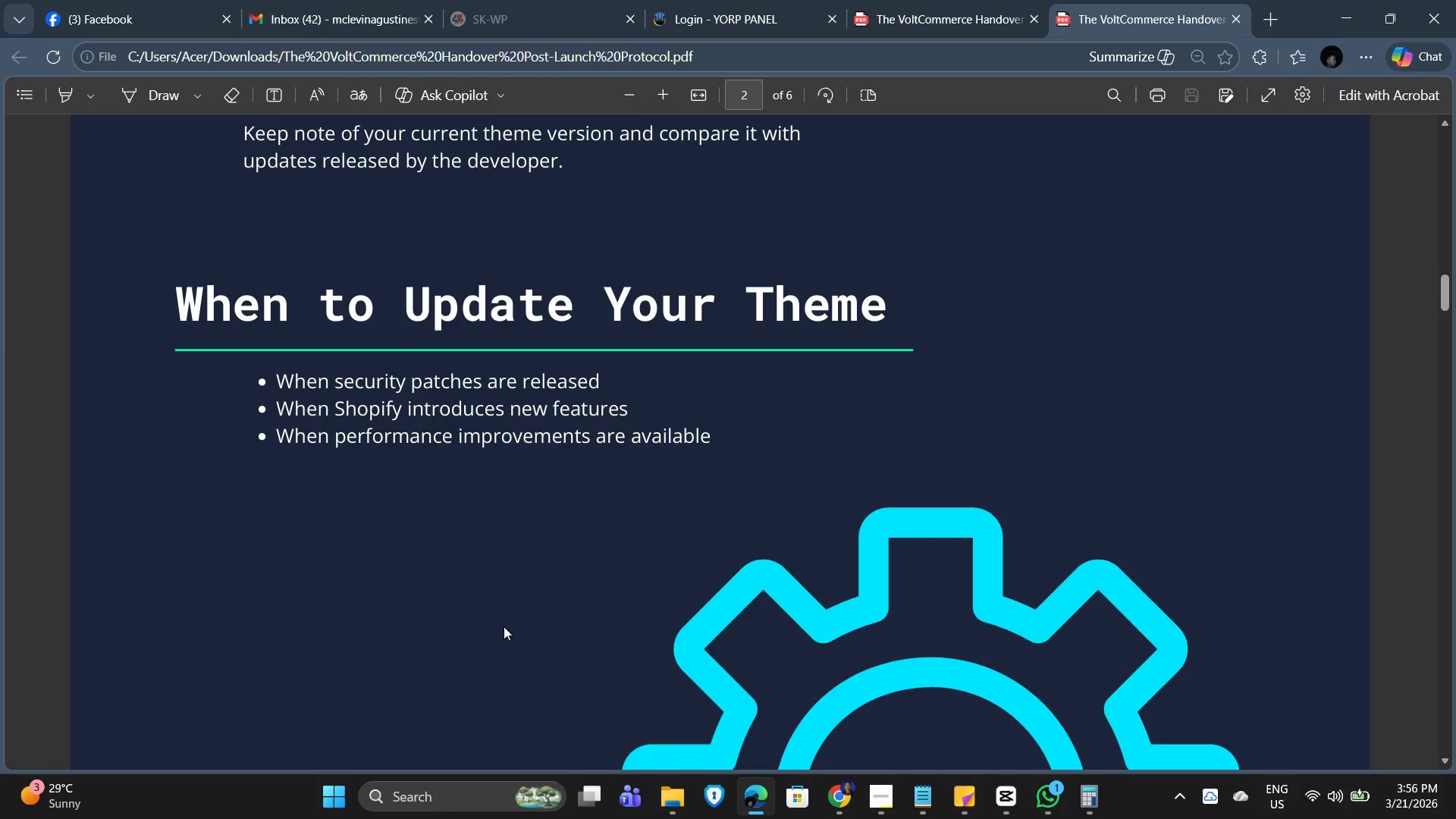 
scroll: coordinate [504, 626], scroll_direction: up, amount: 4.0
 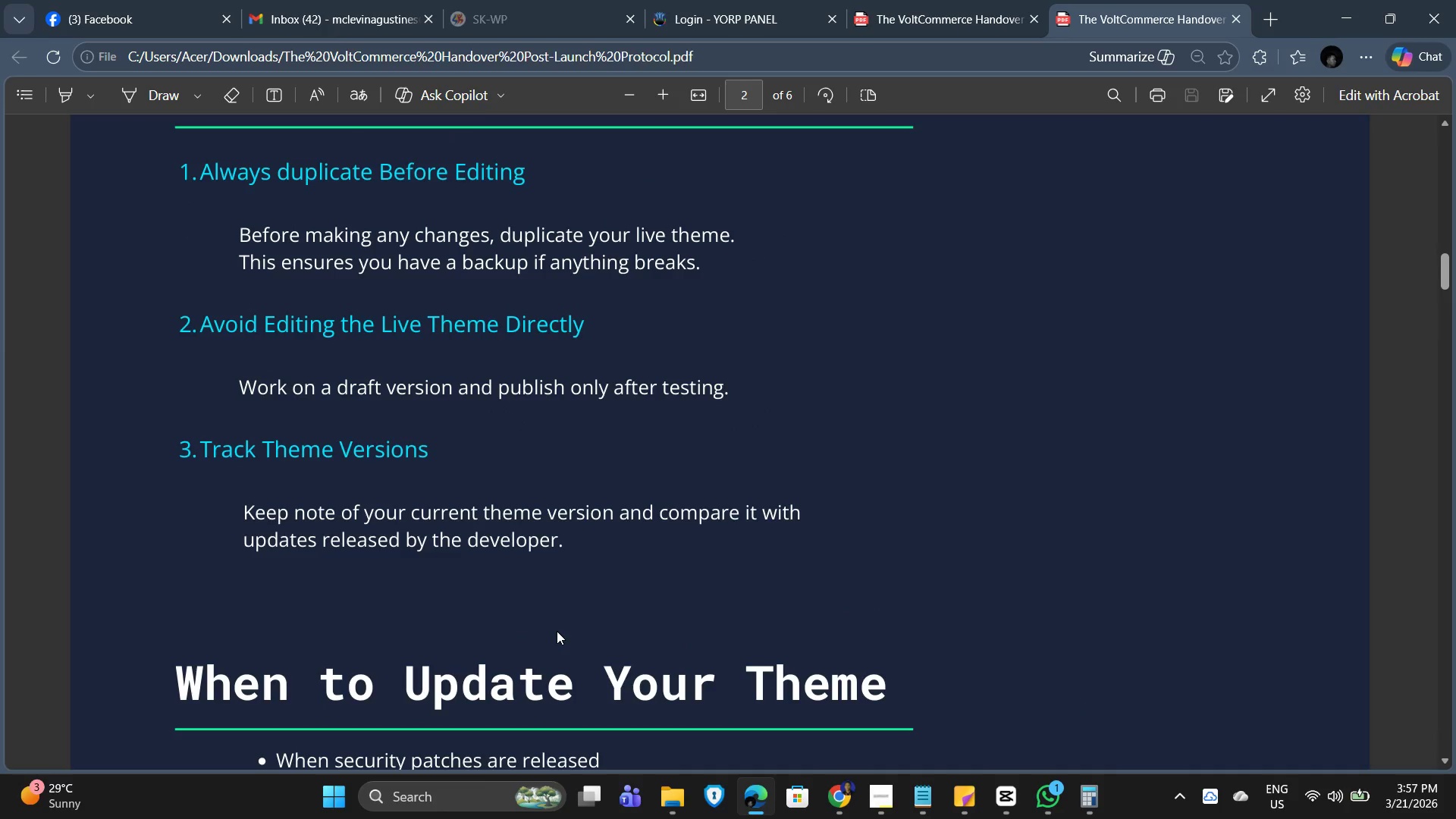 
wait(13.87)
 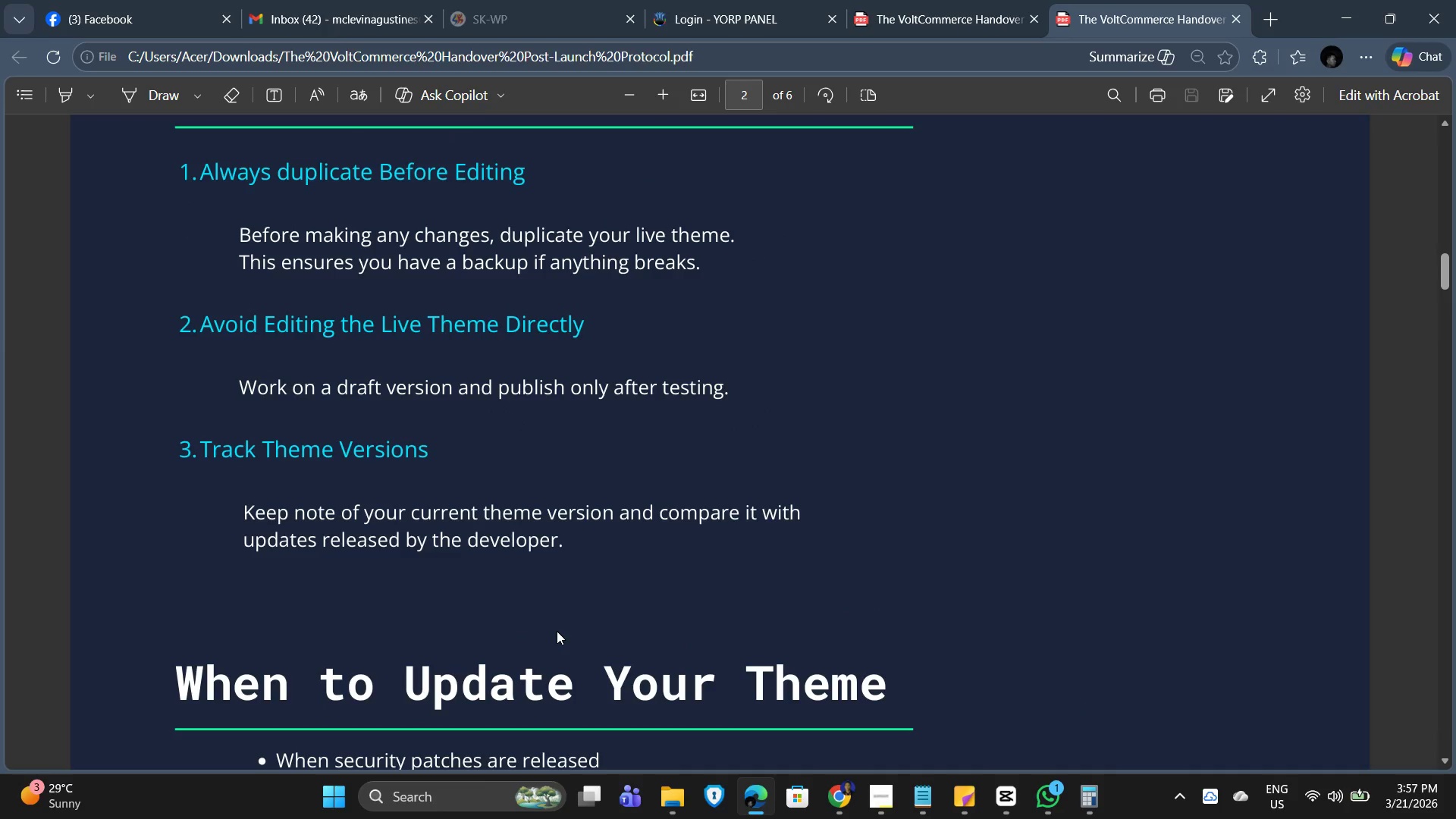 
scroll: coordinate [704, 591], scroll_direction: up, amount: 12.0
 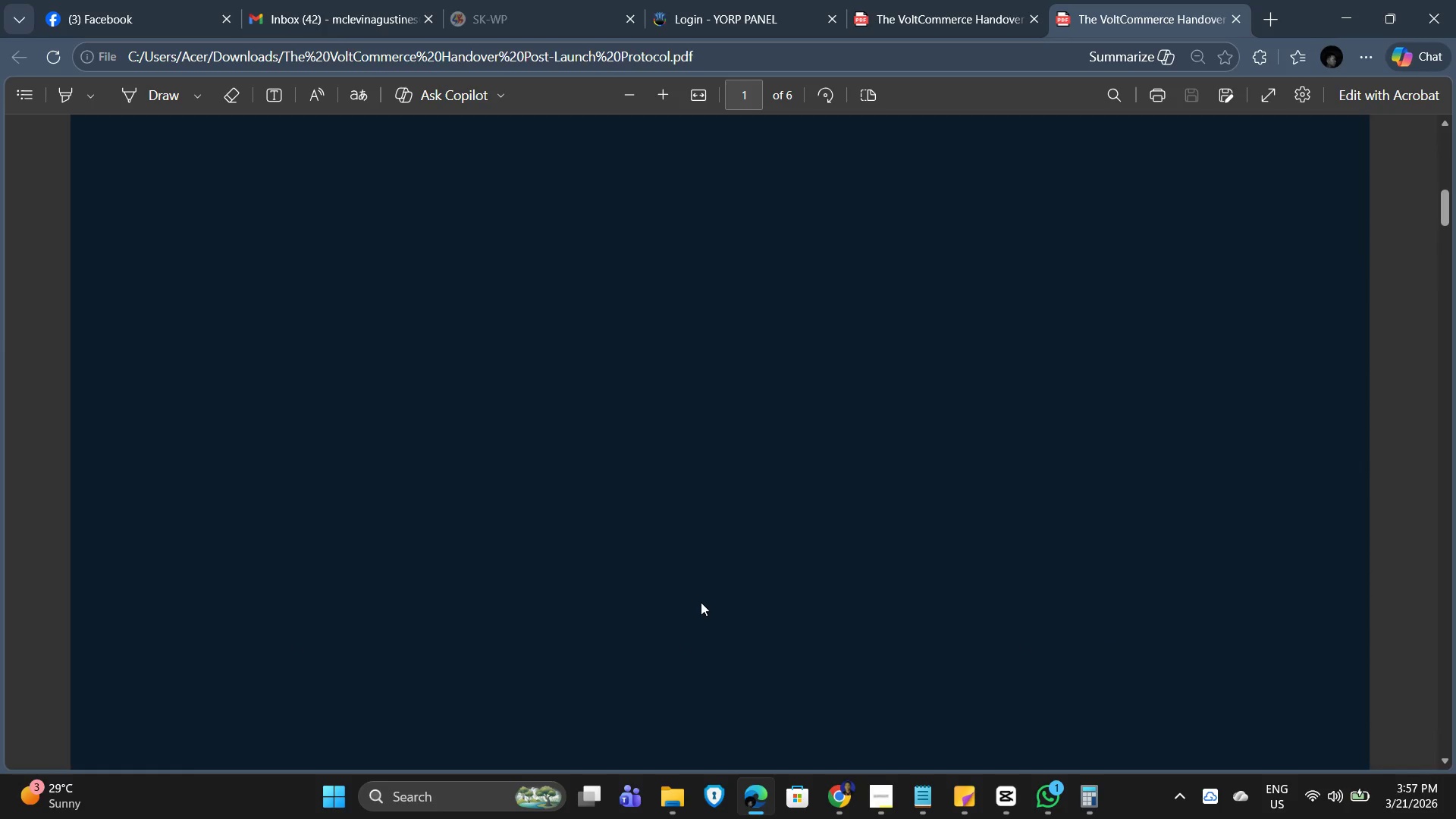 
scroll: coordinate [709, 633], scroll_direction: up, amount: 11.0
 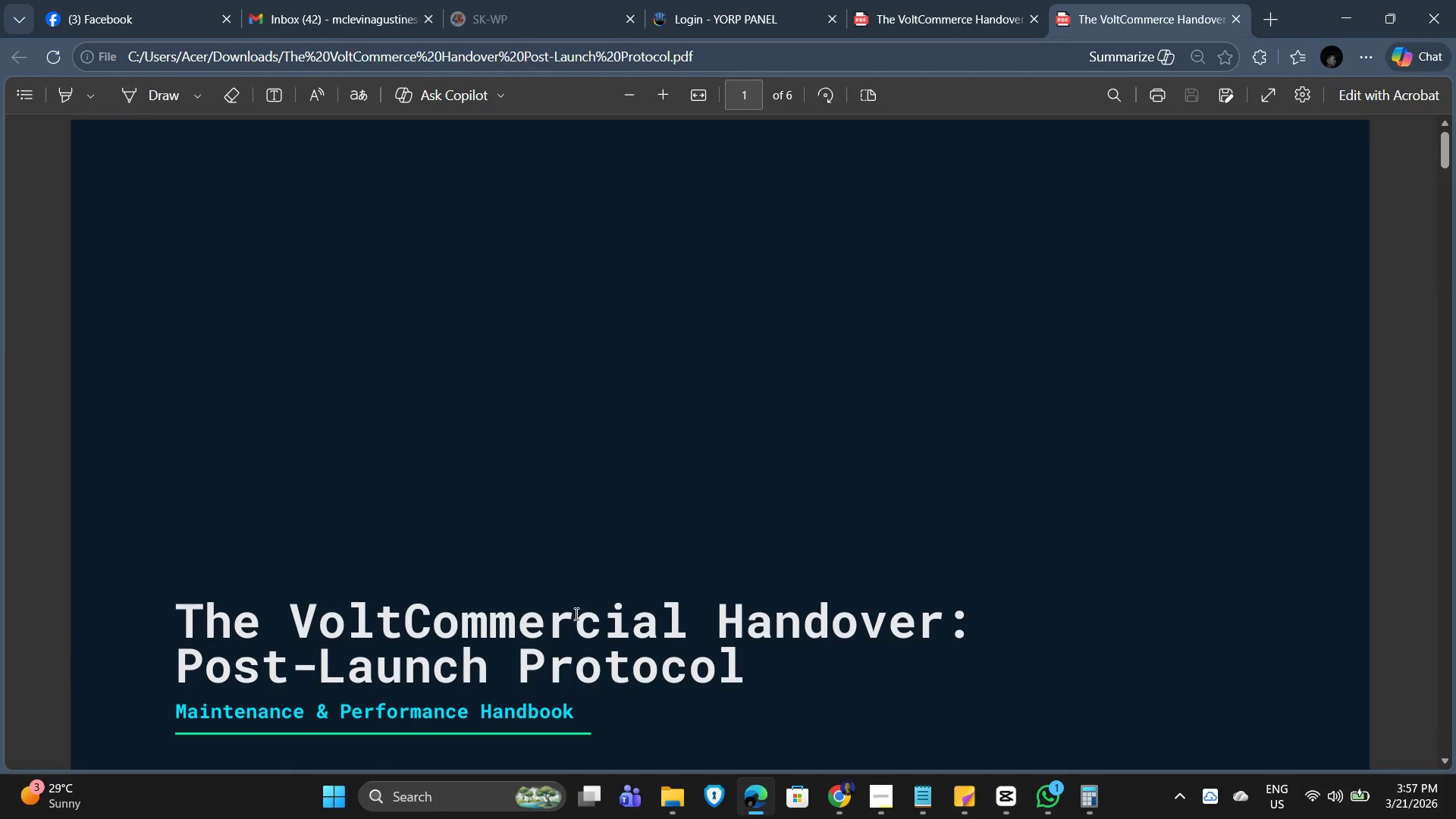 
scroll: coordinate [697, 624], scroll_direction: down, amount: 2.0
 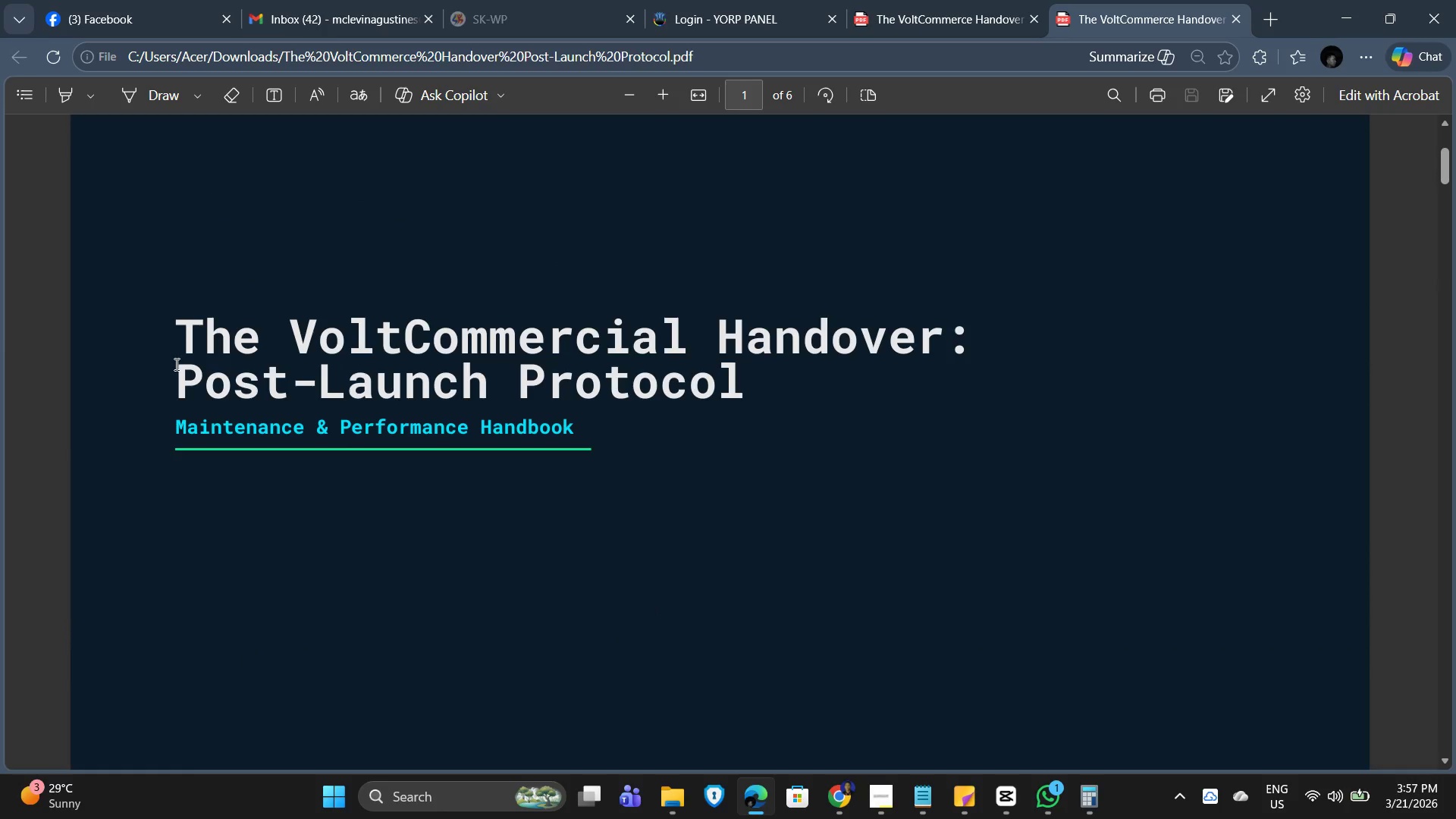 
left_click_drag(start_coordinate=[180, 325], to_coordinate=[531, 488])
 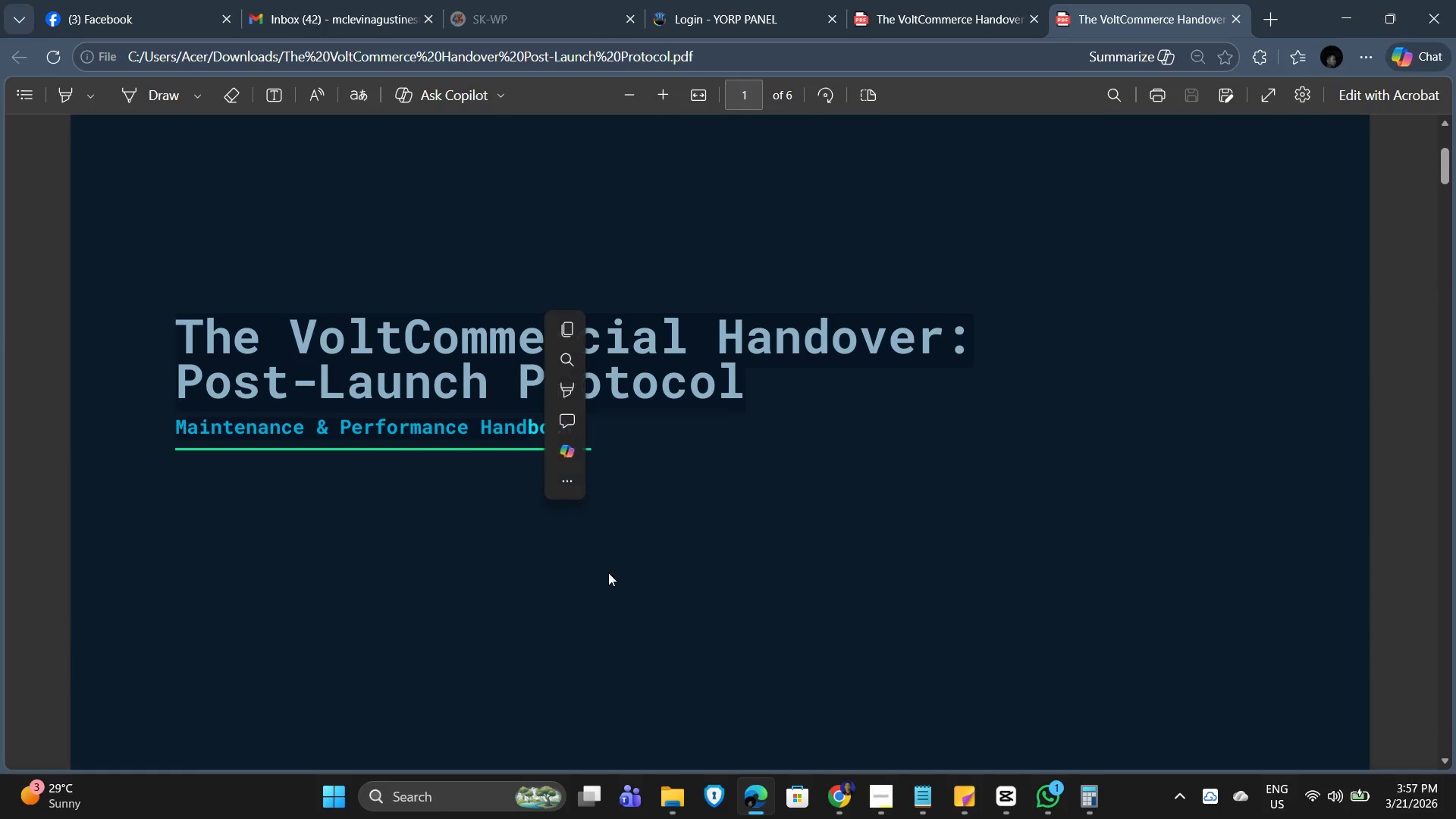 
left_click_drag(start_coordinate=[608, 572], to_coordinate=[608, 564])
 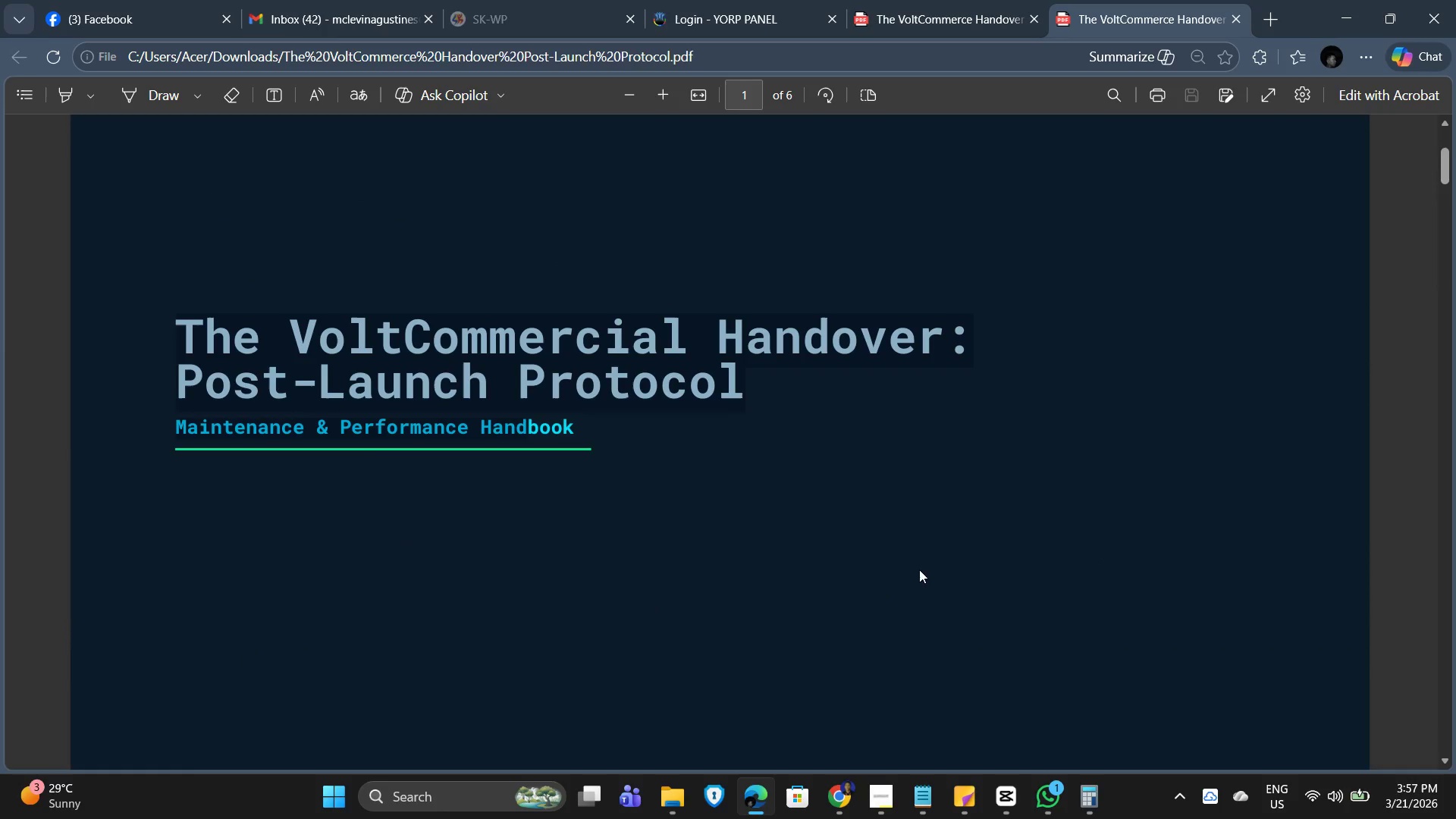 
left_click([670, 573])
 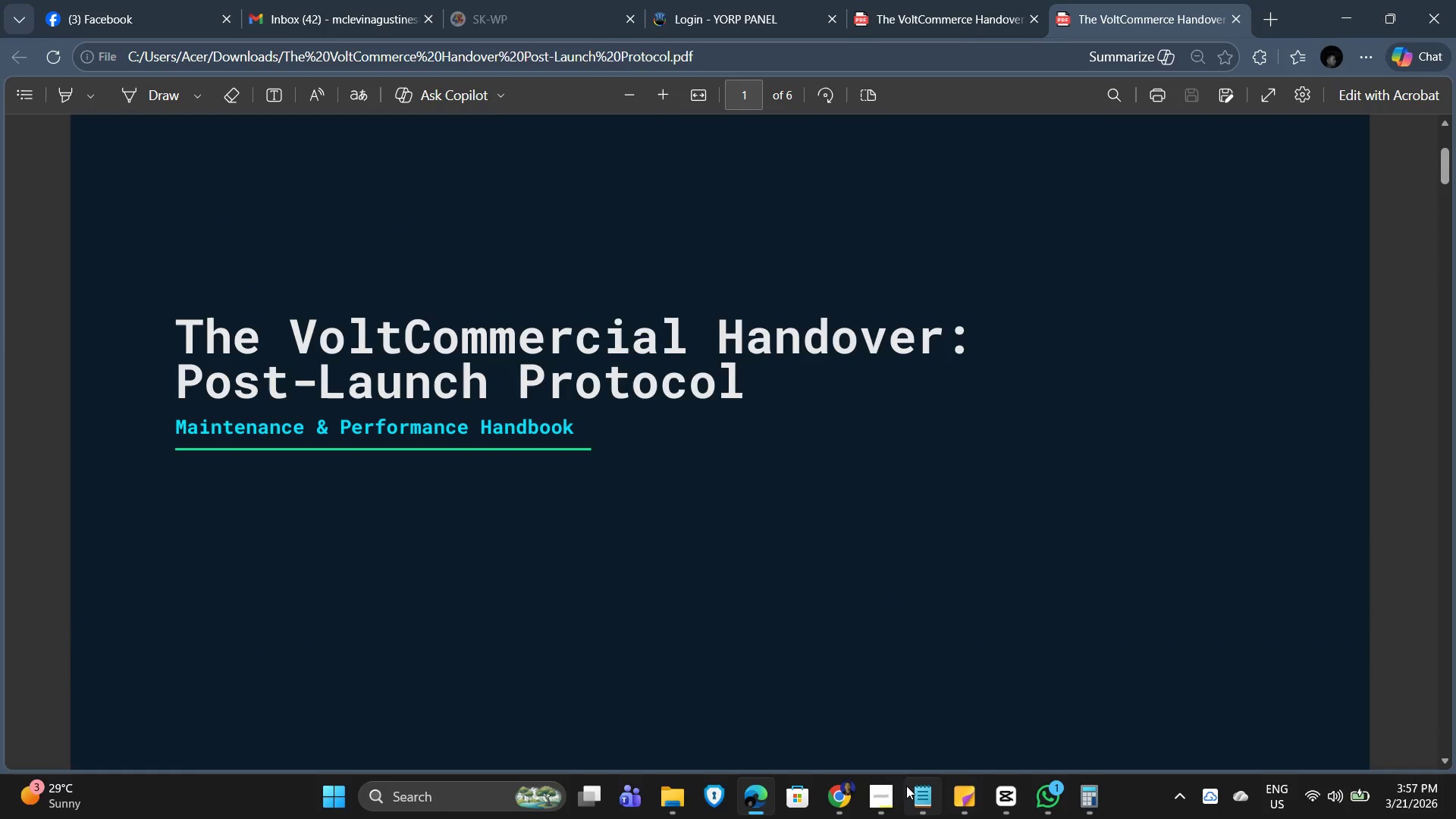 
left_click([874, 794])